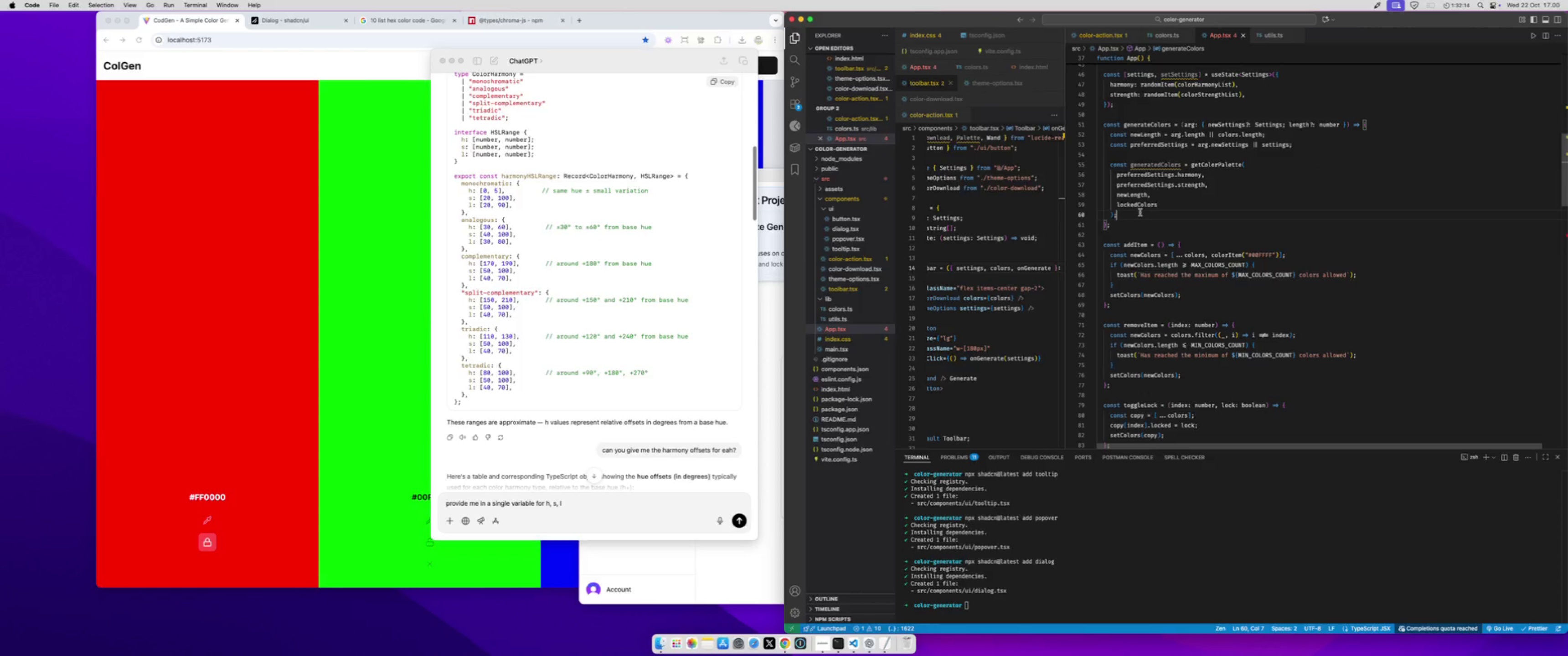 
wait(8.16)
 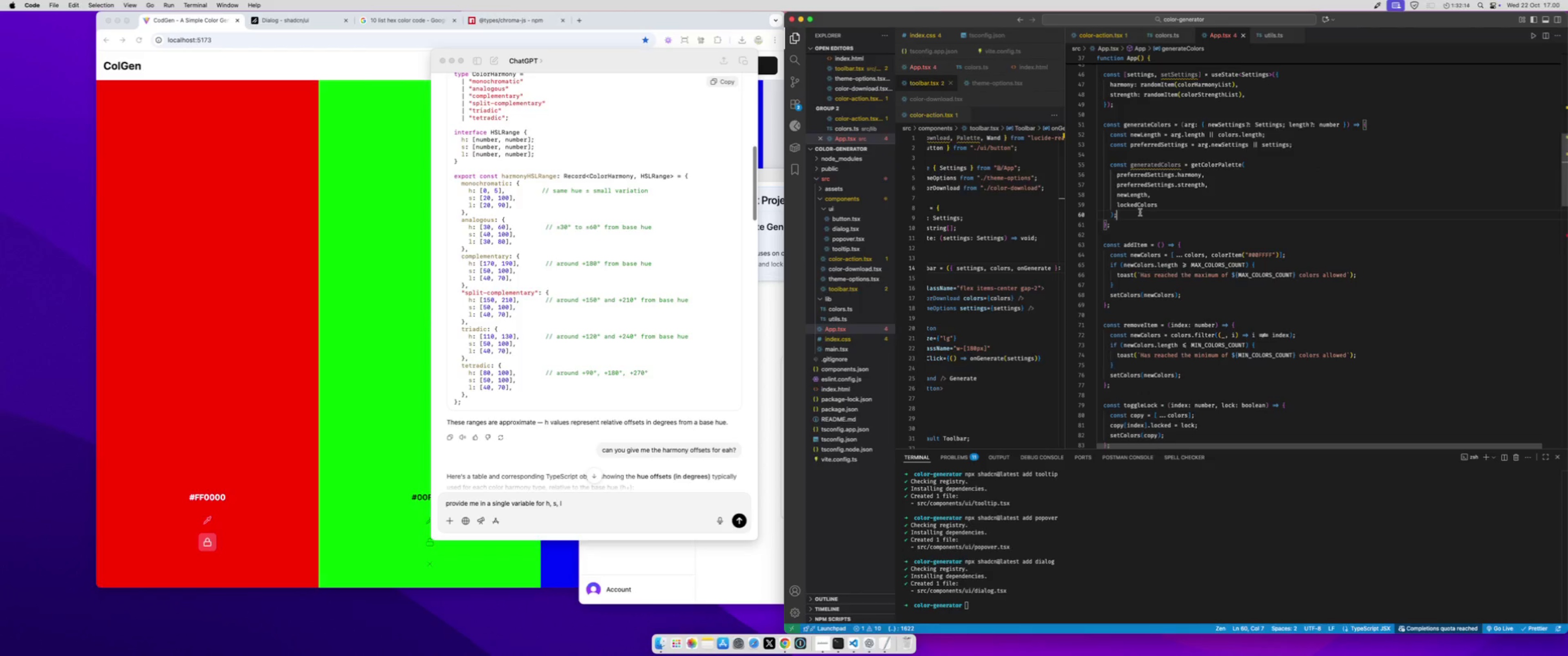 
key(Enter)
 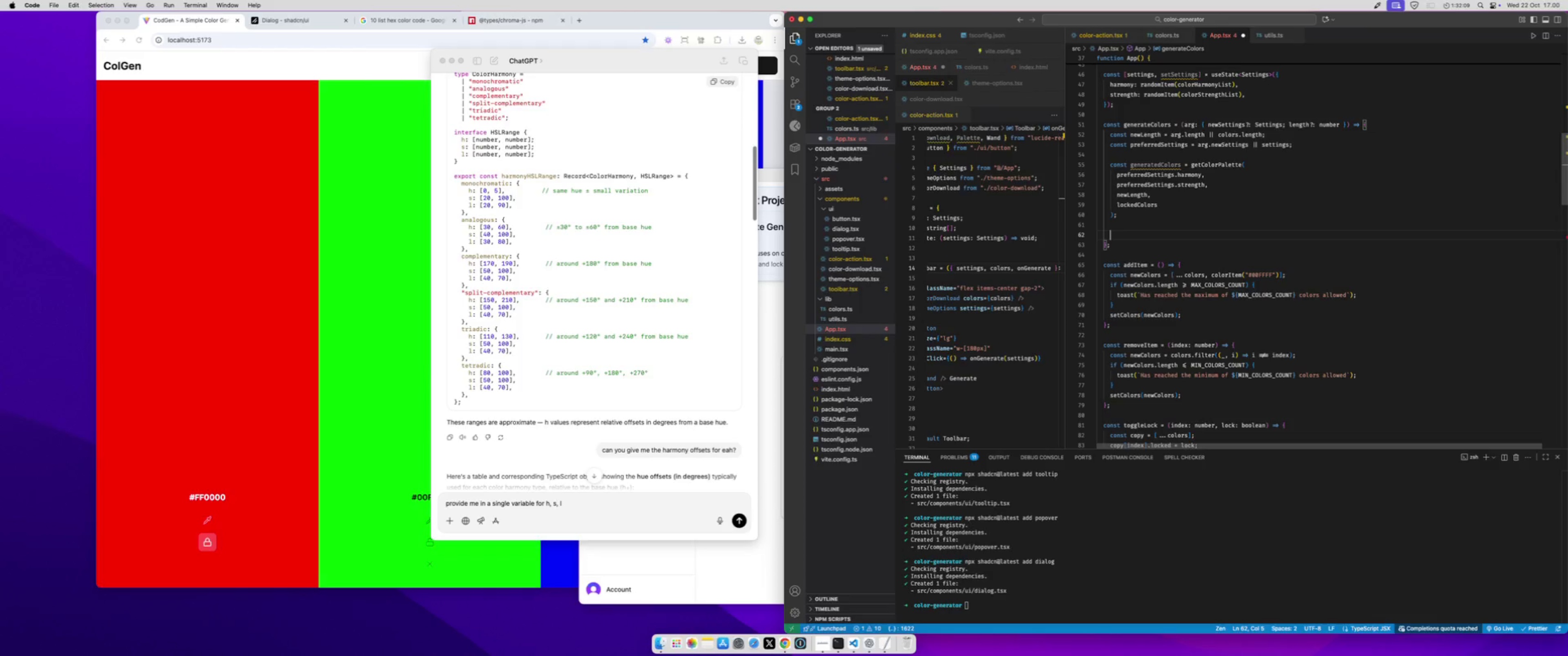 
key(Enter)
 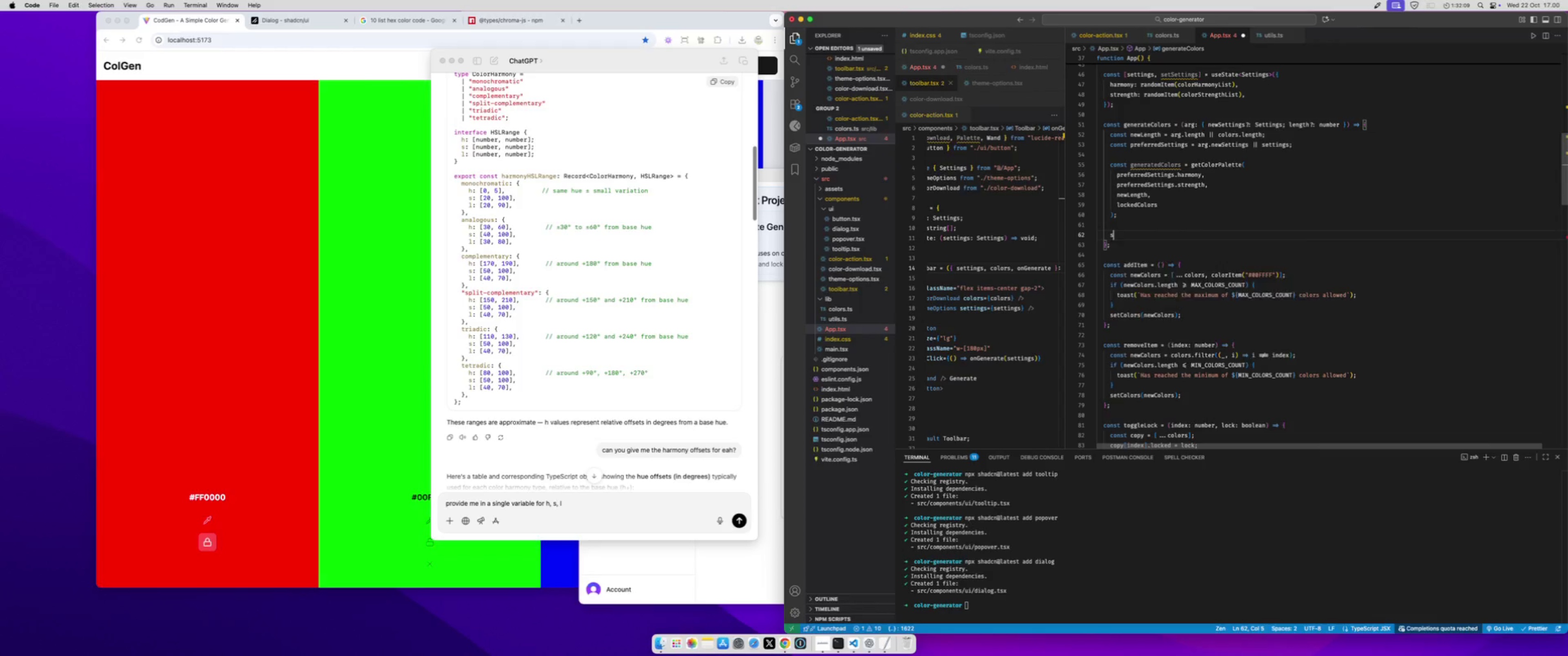 
type(setCo)
 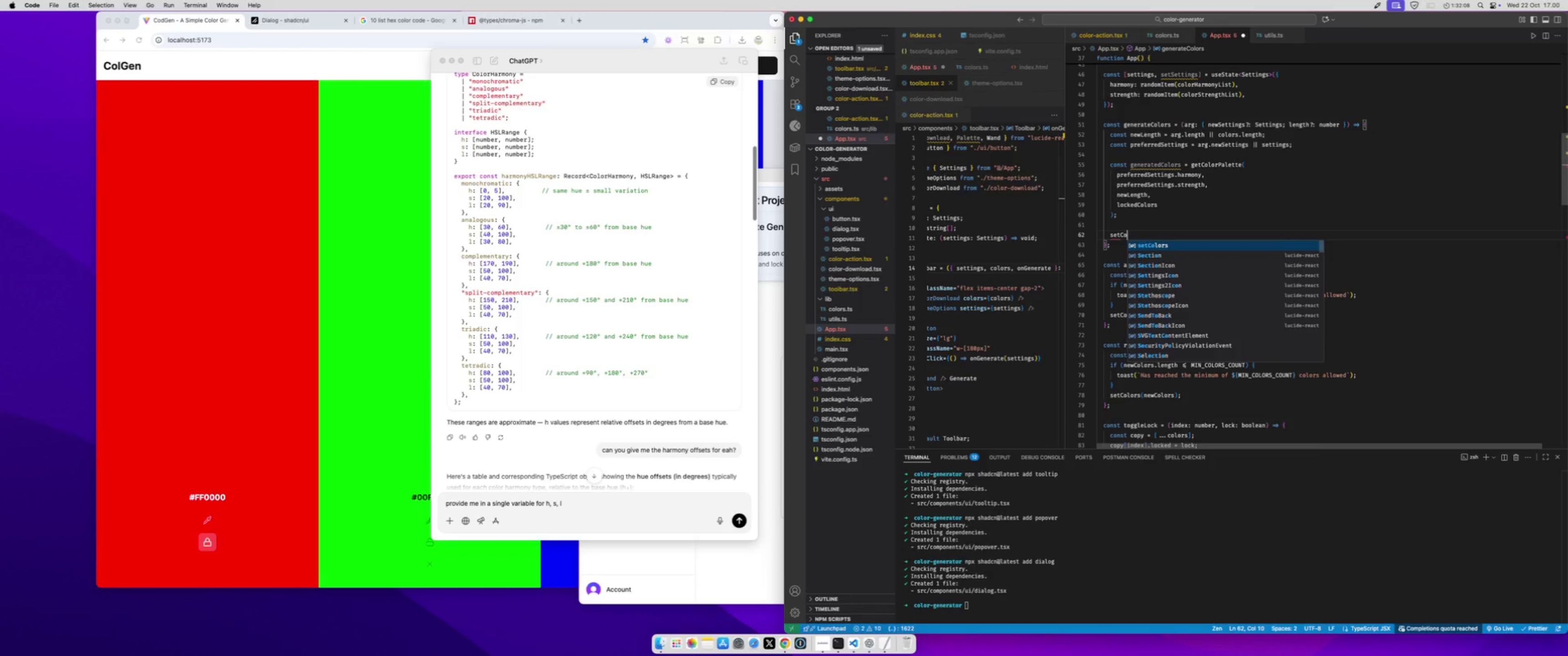 
key(Enter)
 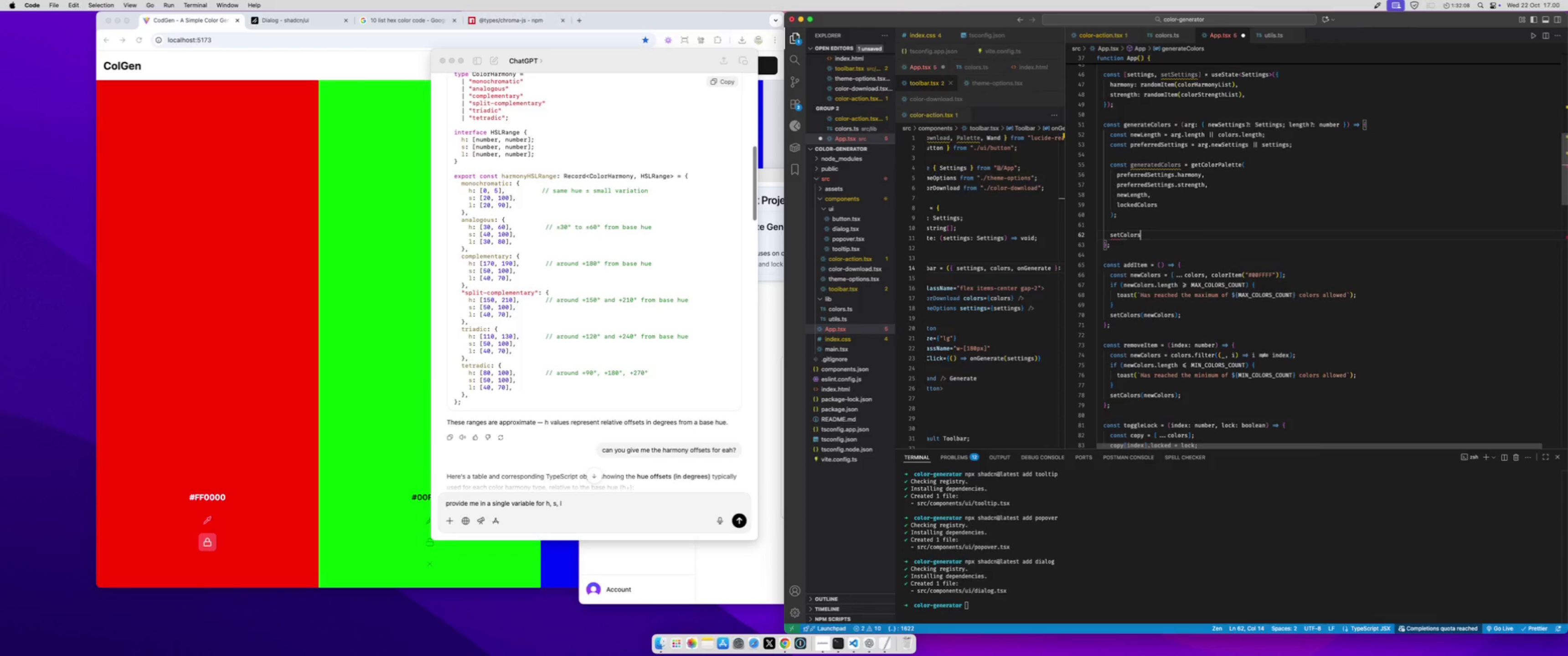 
type((gener)
 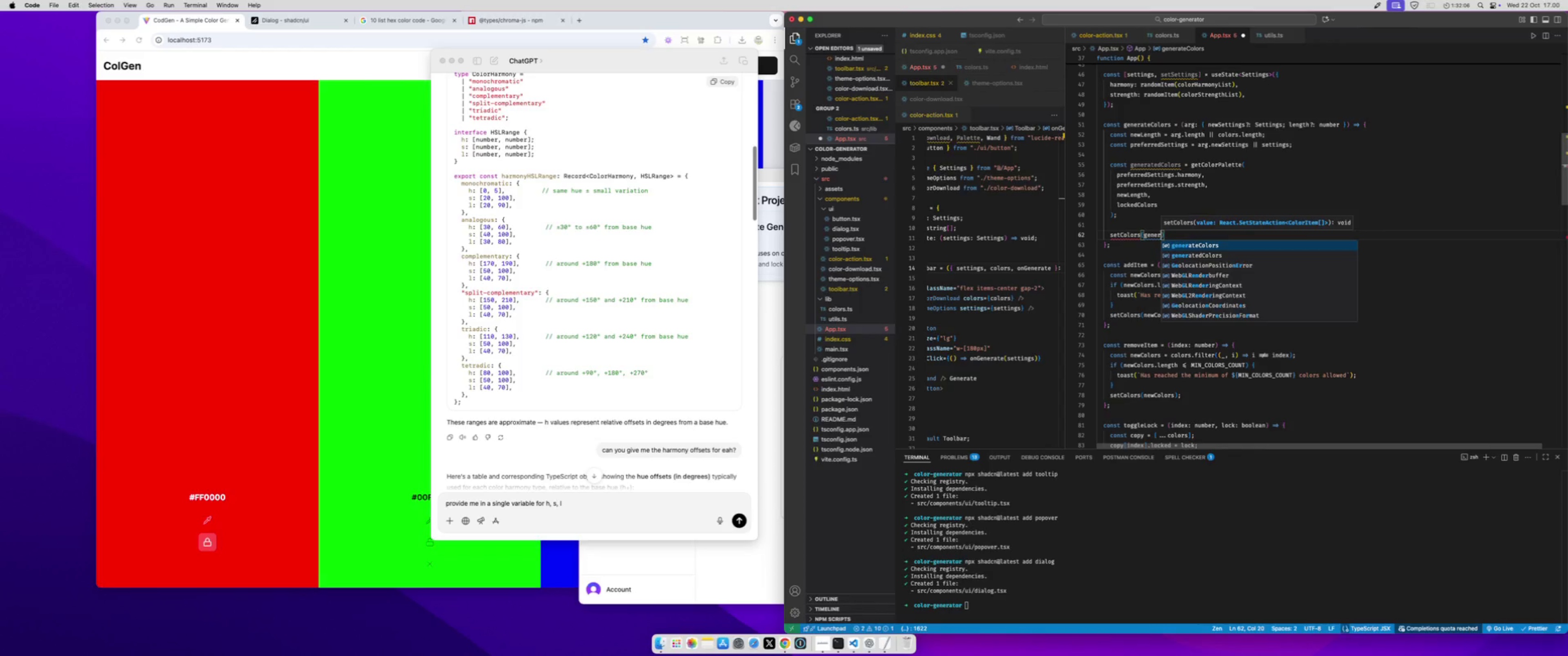 
key(Enter)
 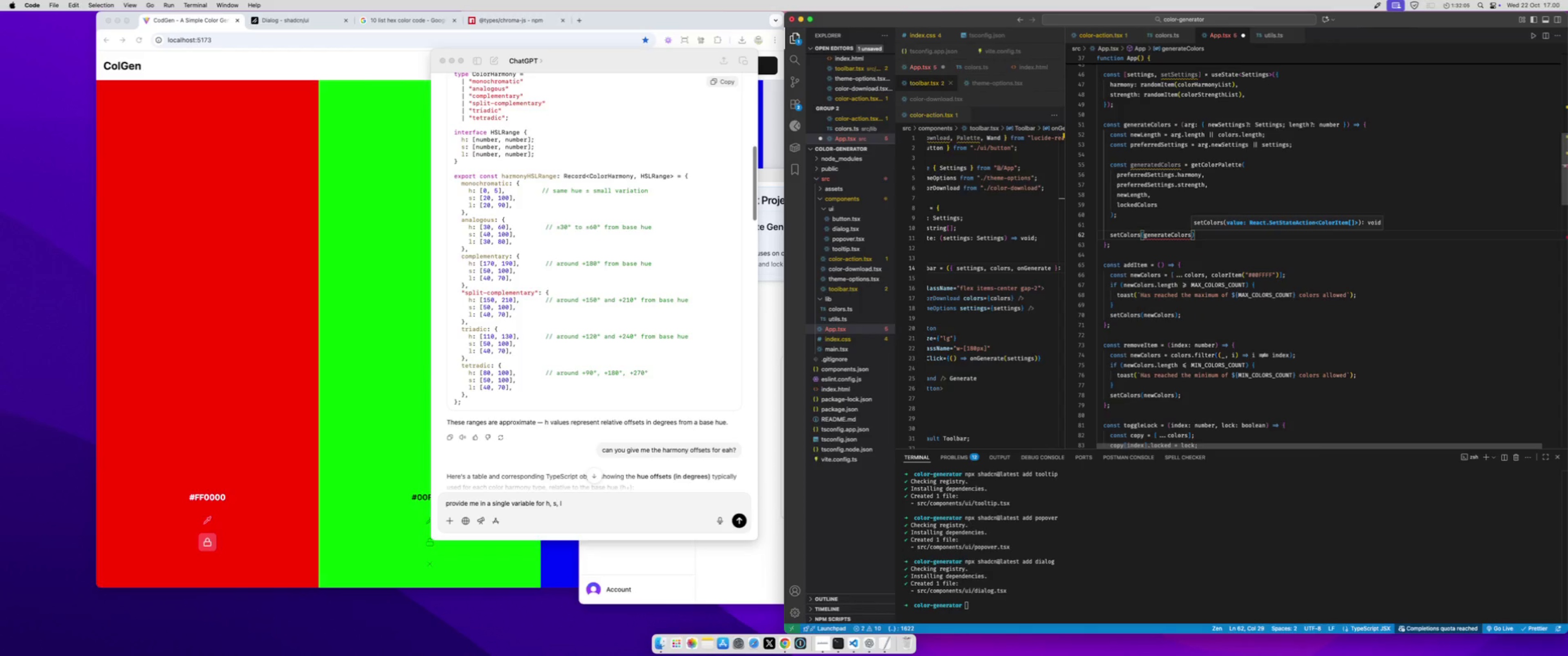 
type(.map(color)
 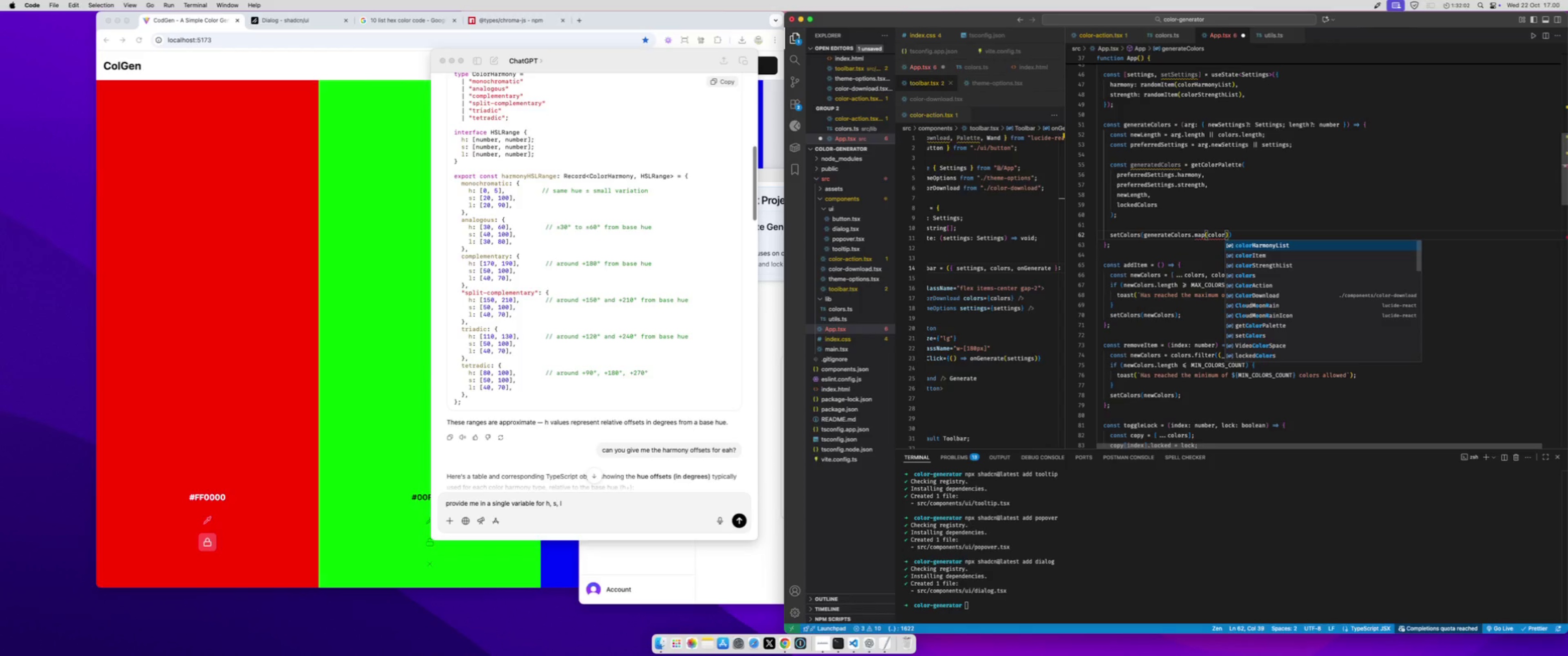 
key(ArrowDown)
 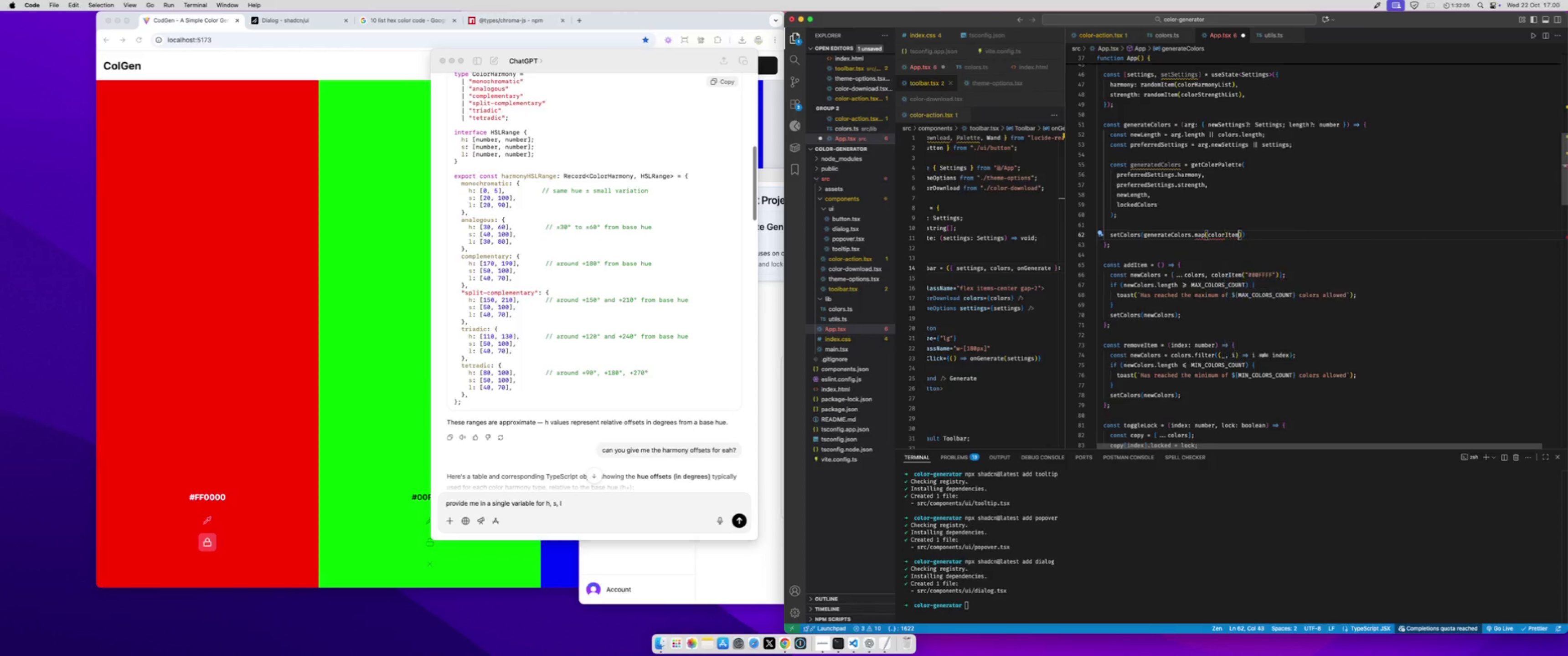 
key(Enter)
 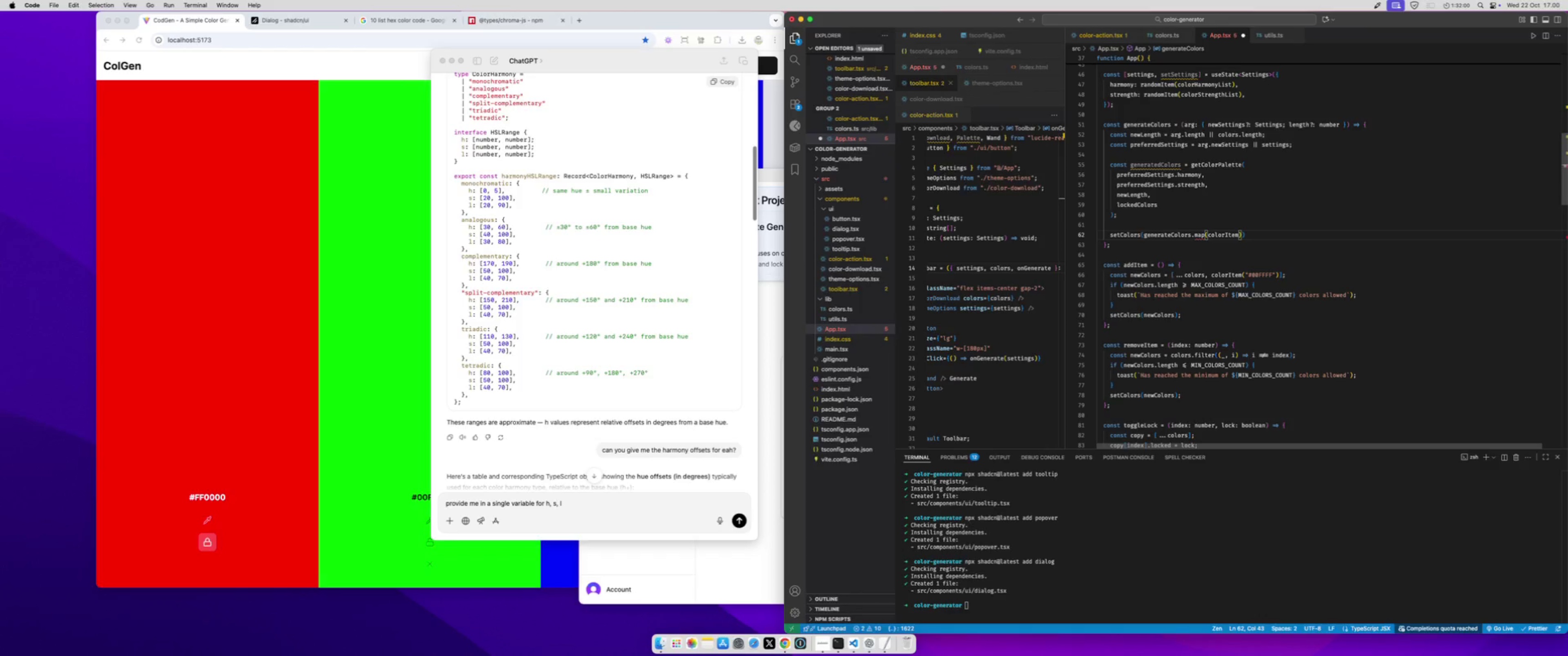 
key(Meta+S)
 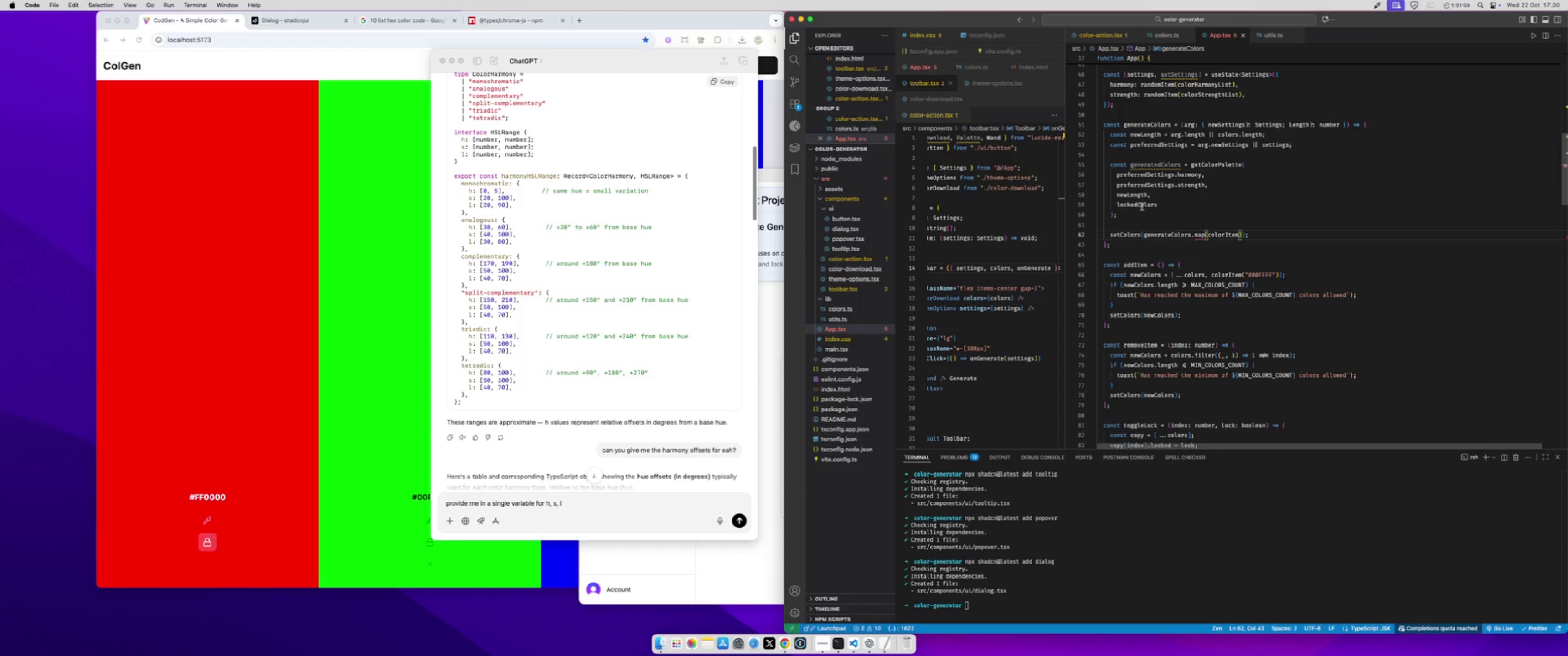 
mouse_move([1160, 220])
 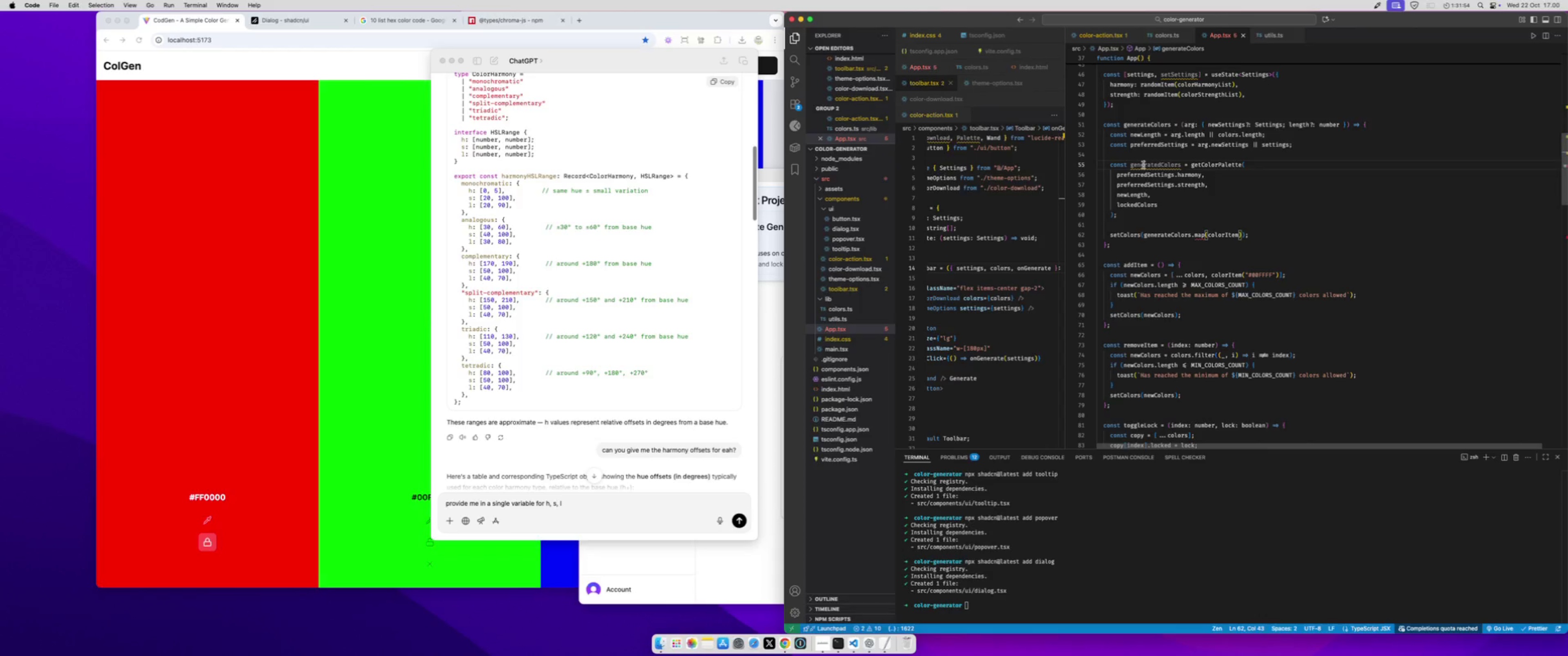 
double_click([1143, 165])
 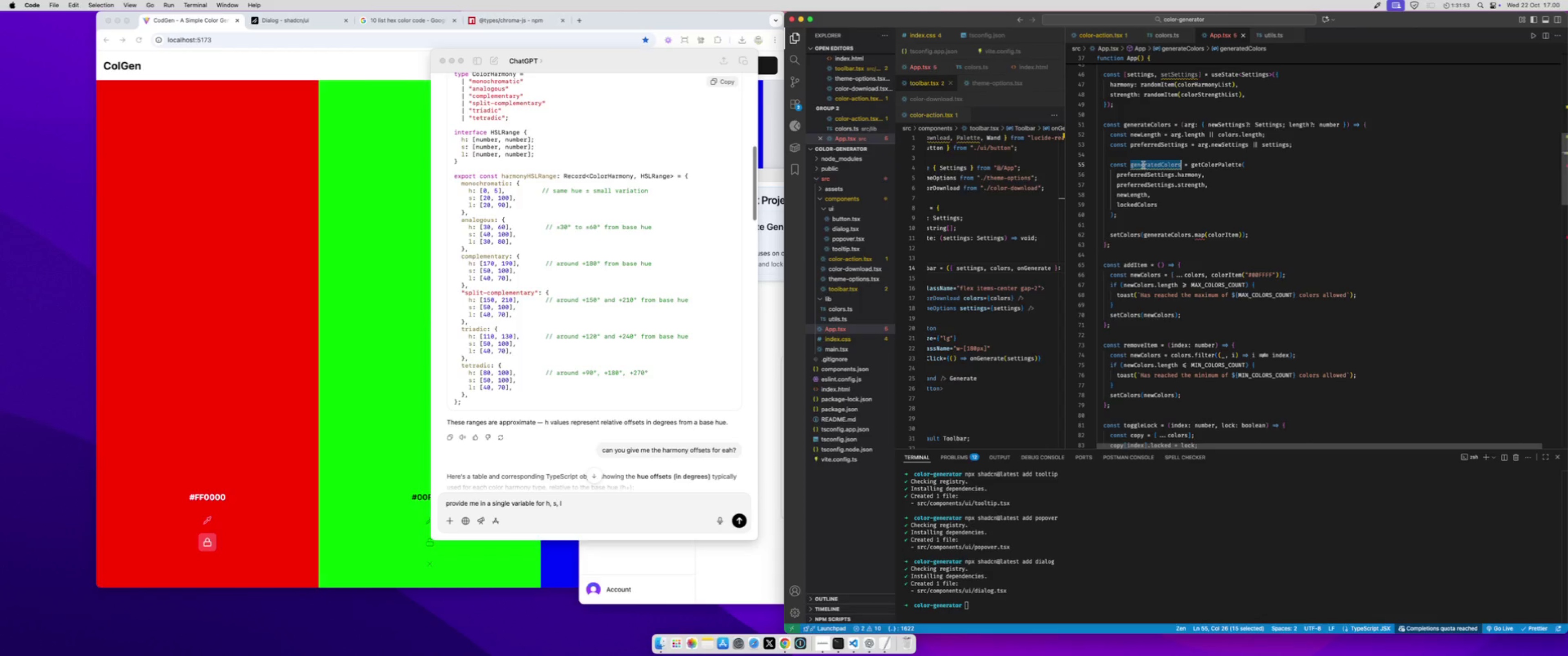 
key(Meta+CommandLeft)
 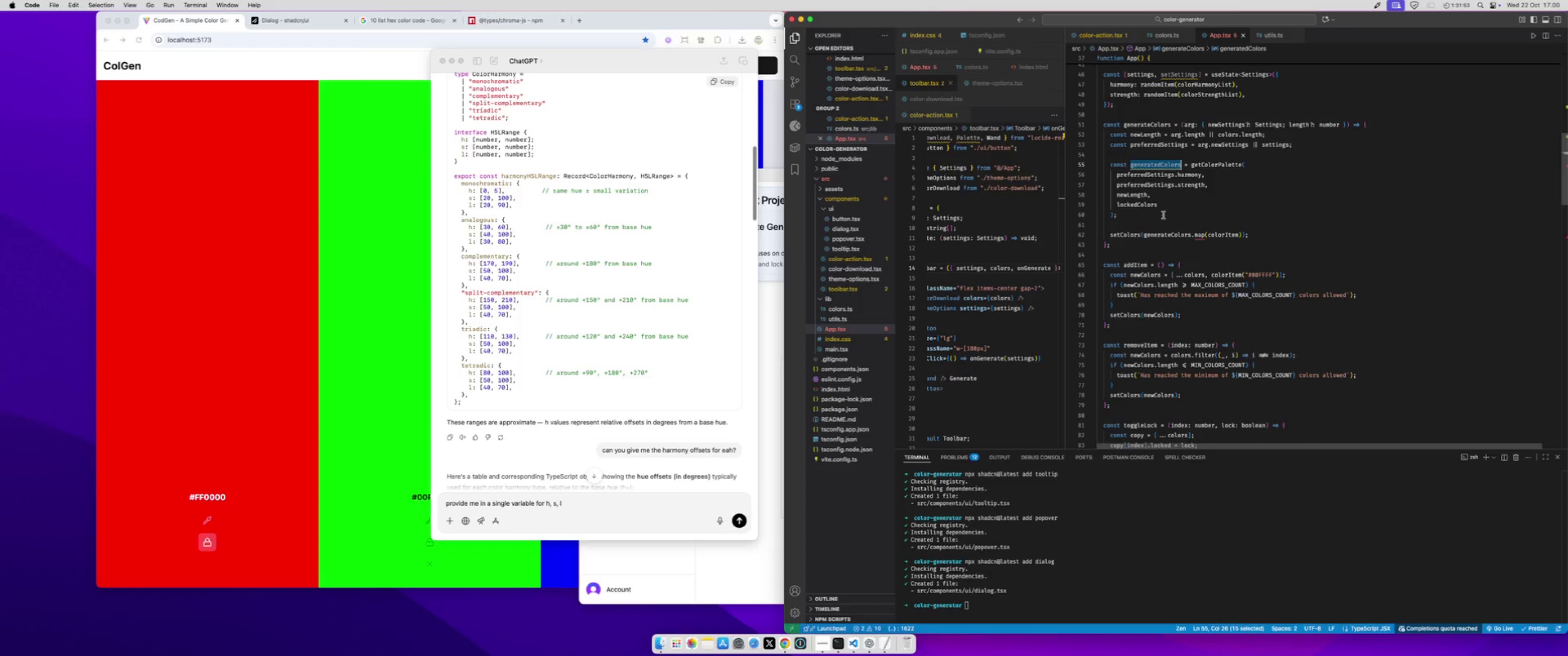 
key(Meta+C)
 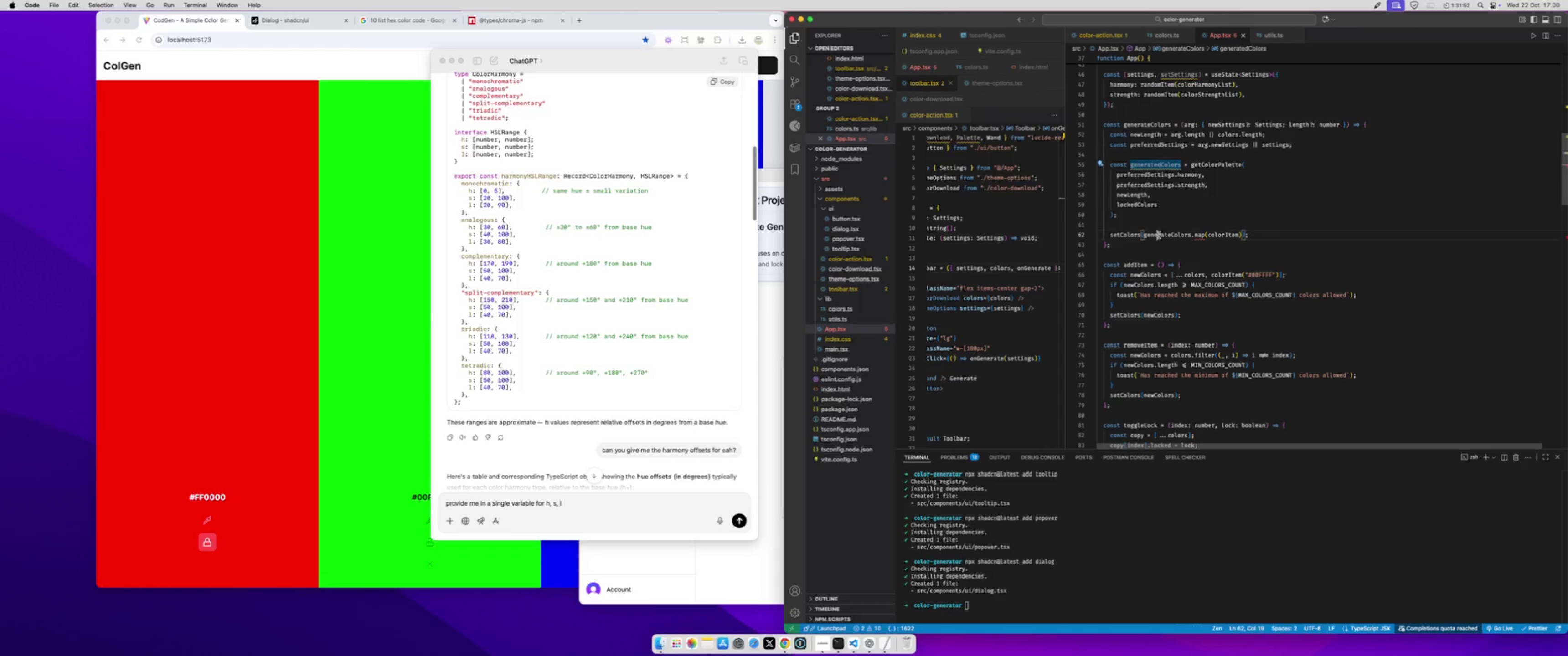 
double_click([1159, 235])
 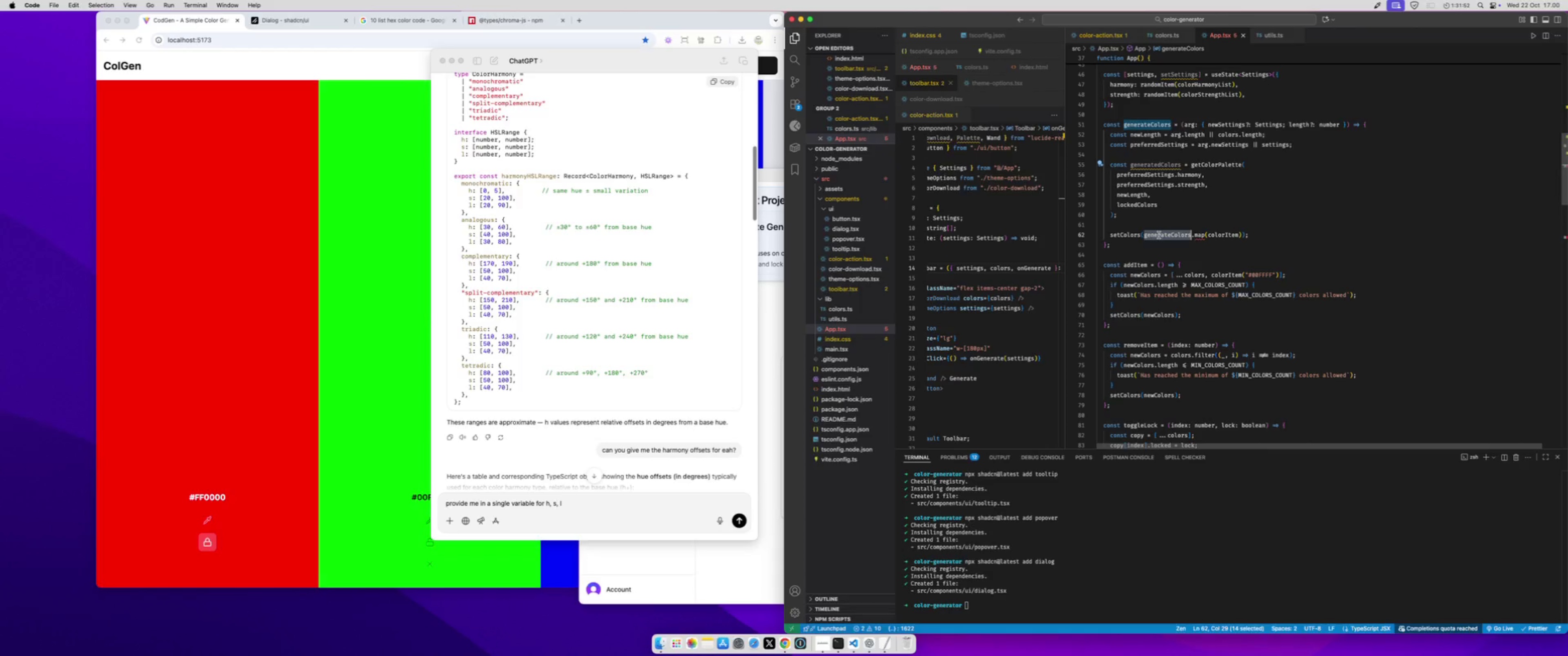 
key(Meta+CommandLeft)
 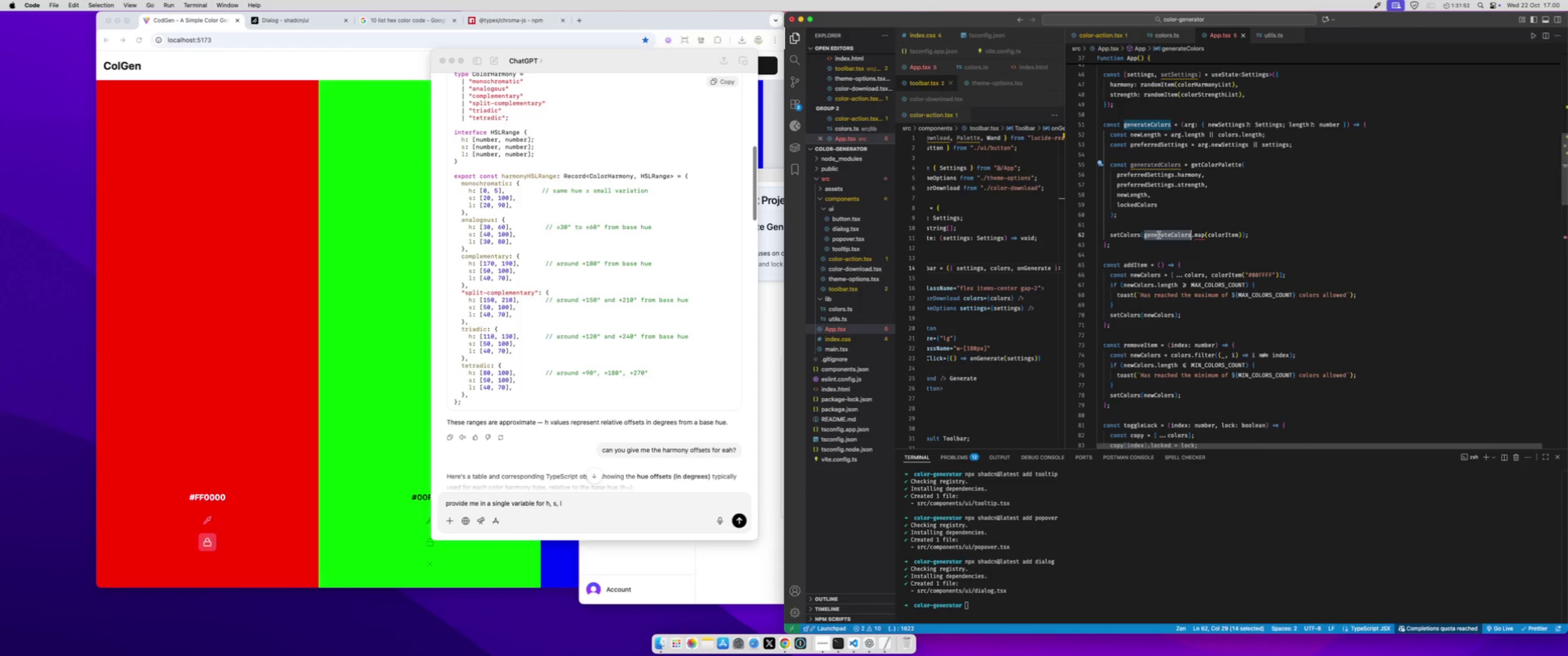 
key(Meta+V)
 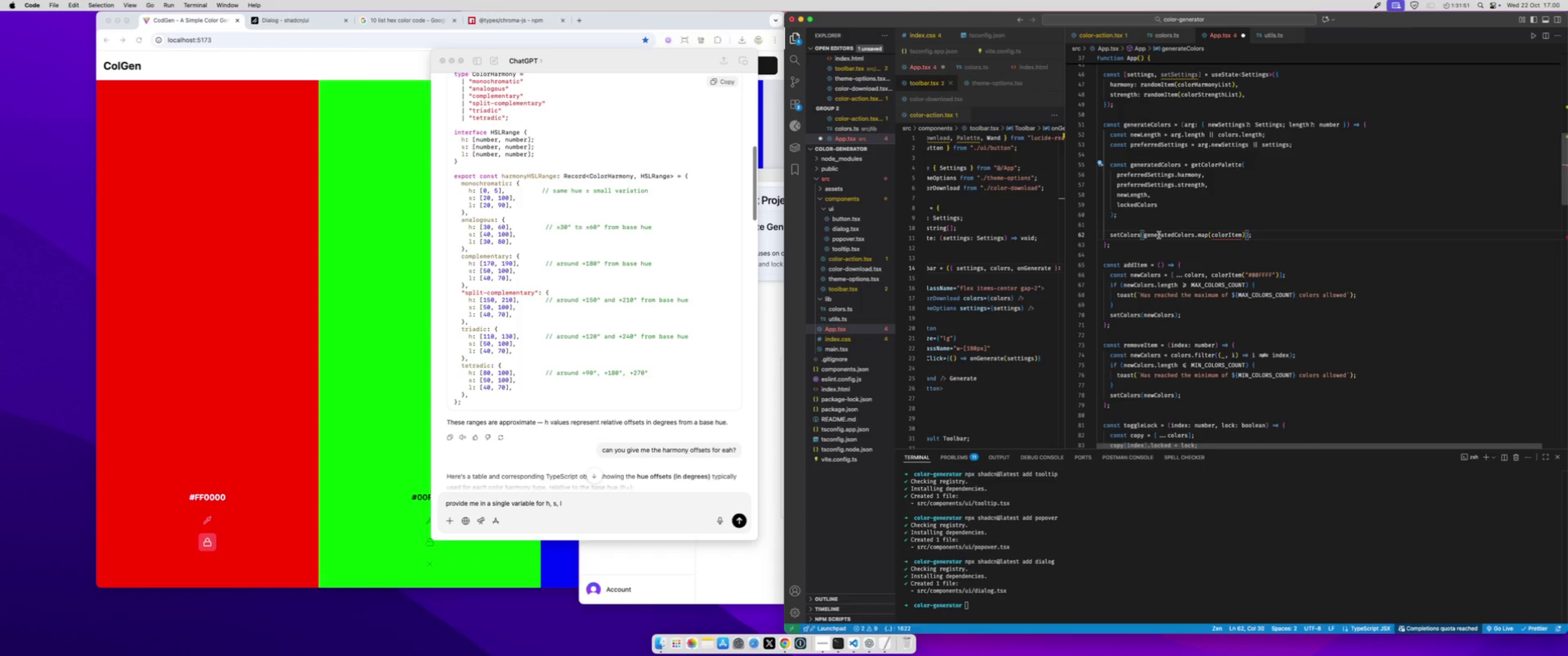 
hold_key(key=CommandLeft, duration=0.74)
 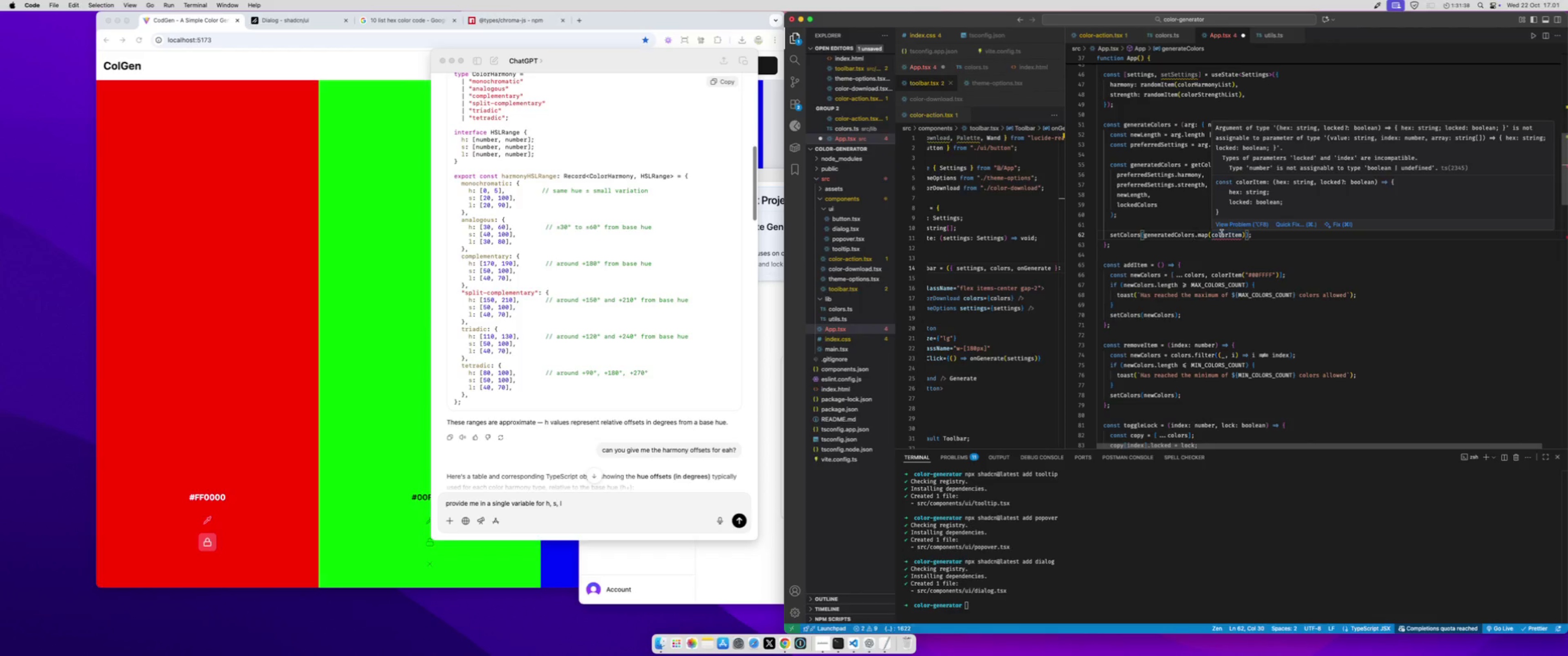 
wait(17.99)
 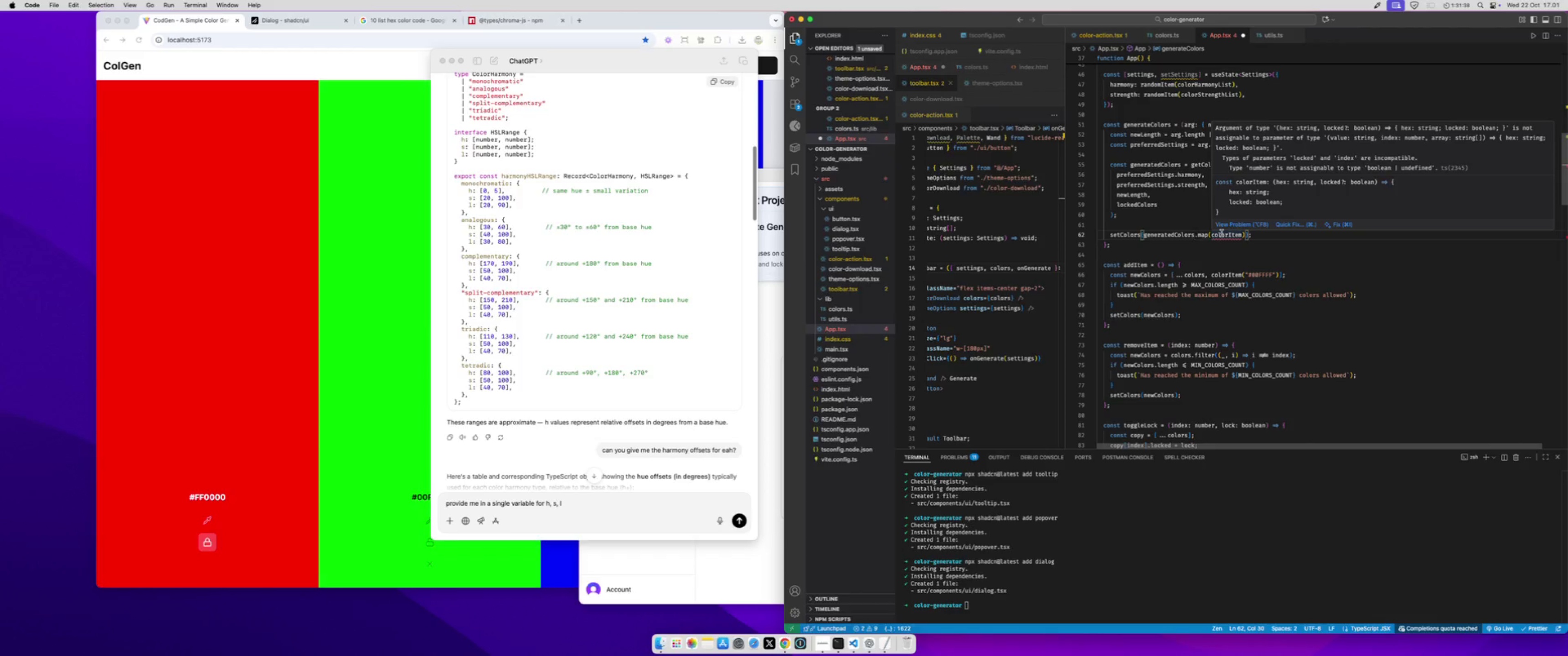 
double_click([1224, 236])
 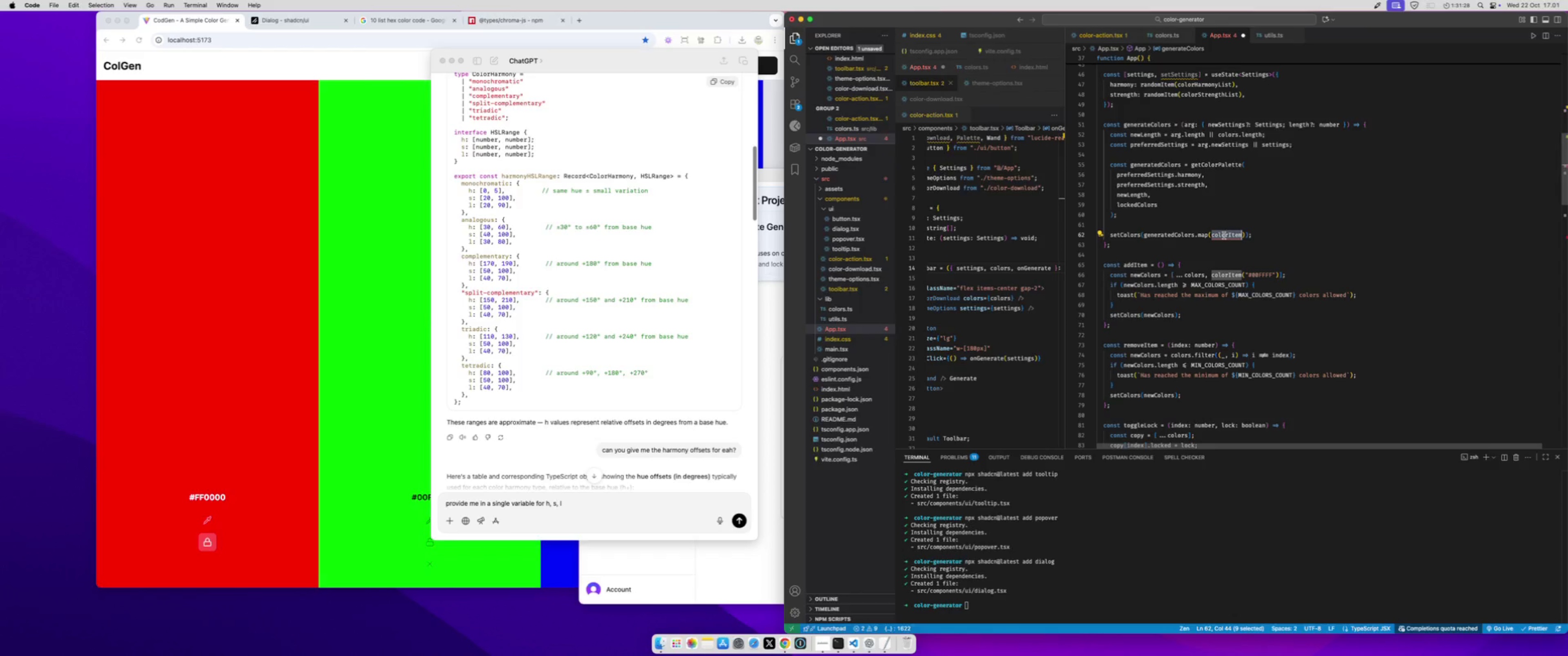 
wait(5.51)
 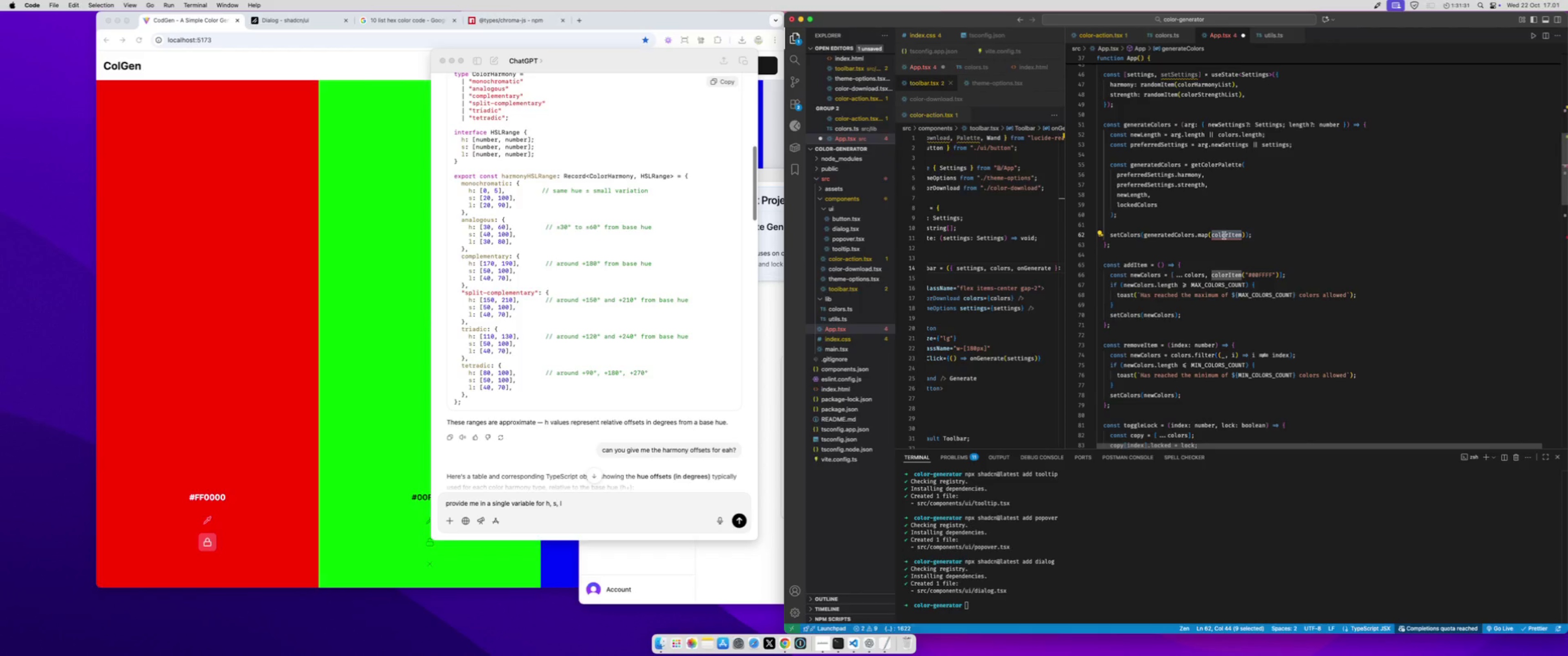 
type(hex => colorI)
 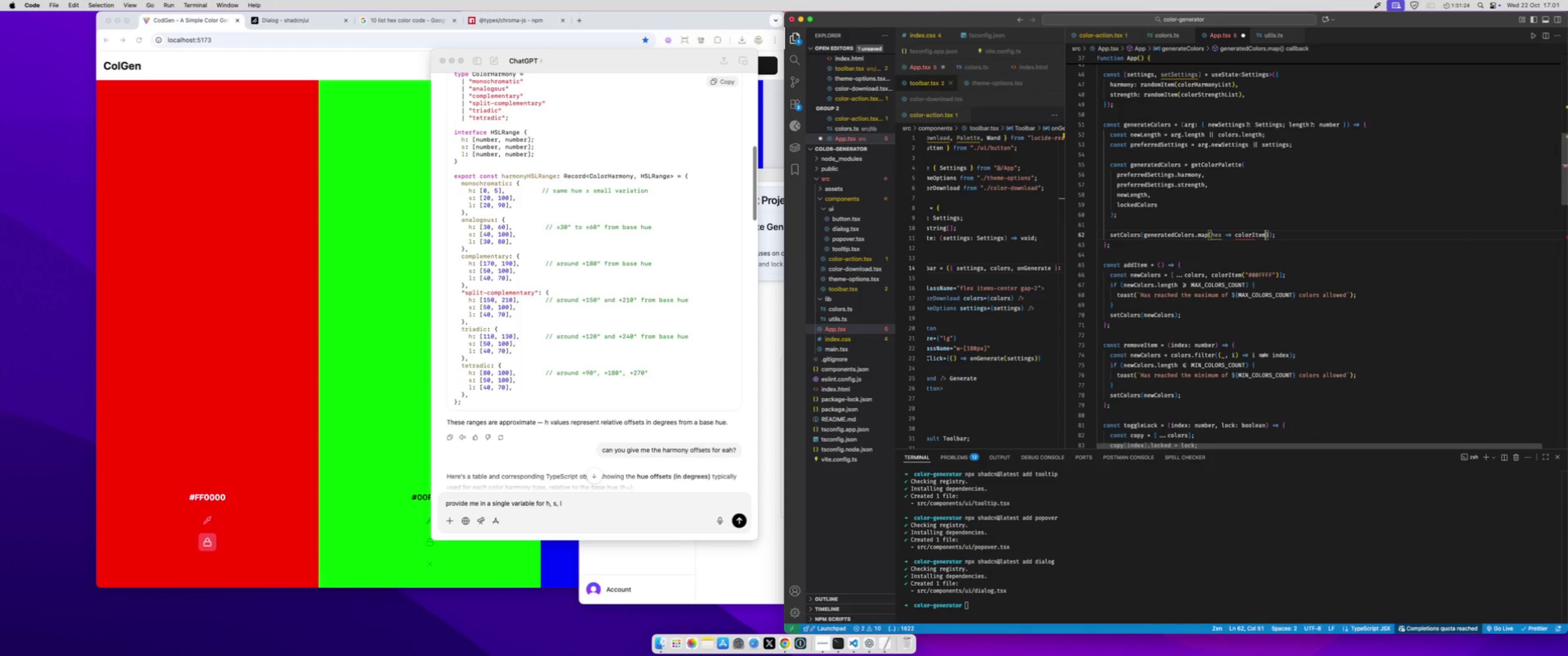 
 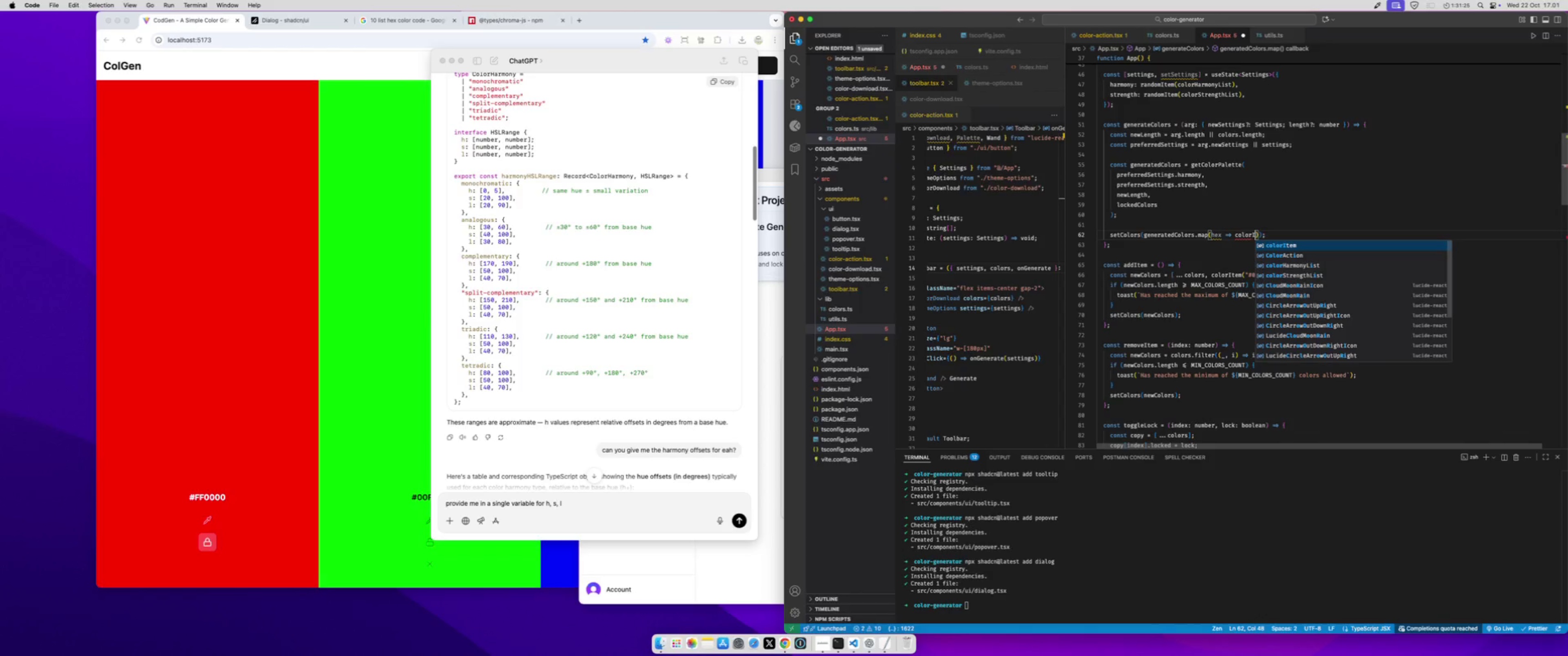 
key(Enter)
 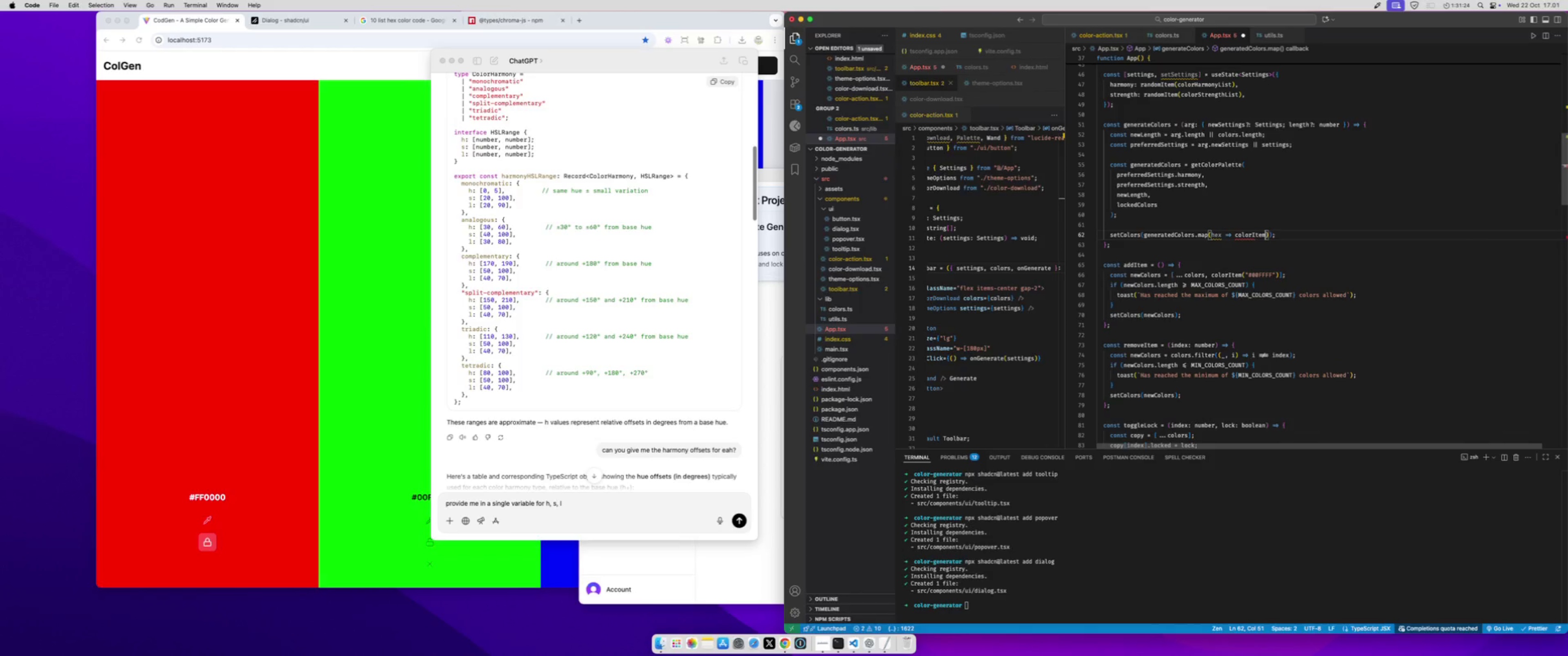 
type((hex)
 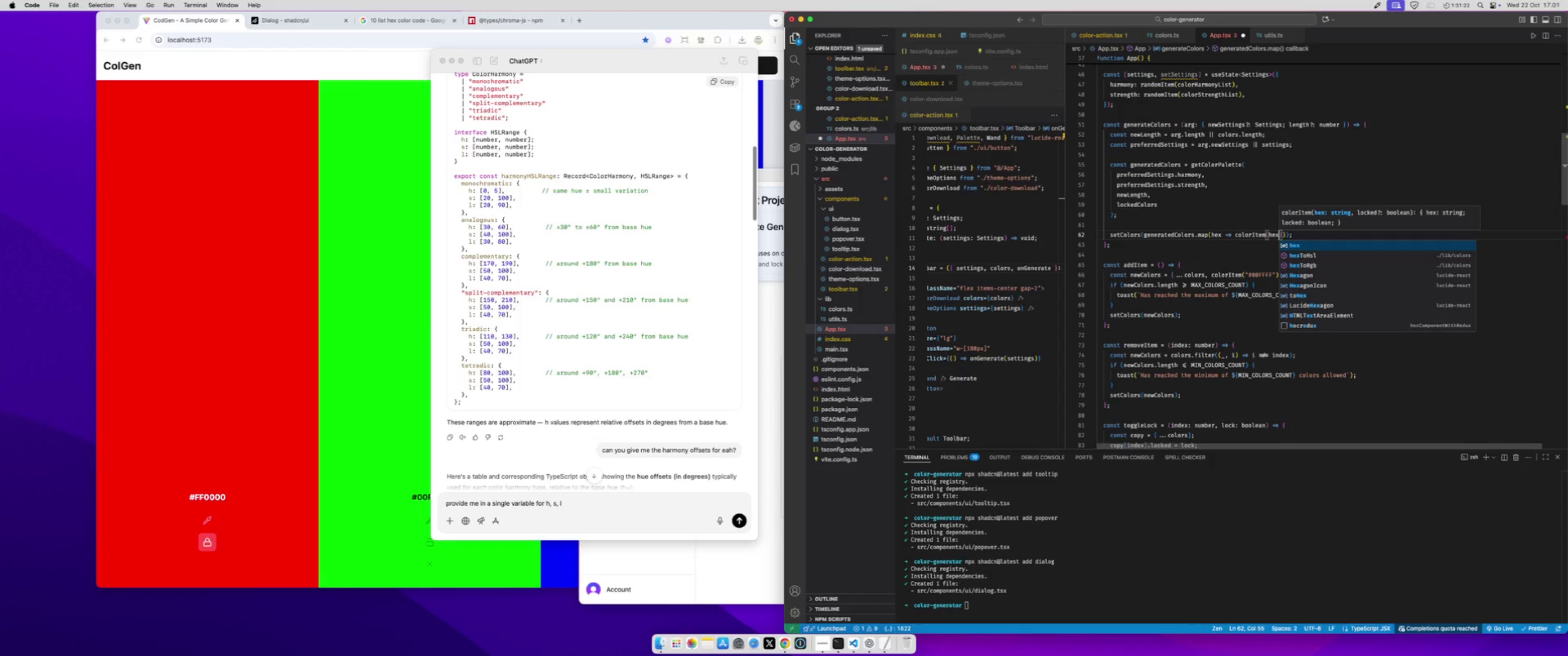 
key(Meta+S)
 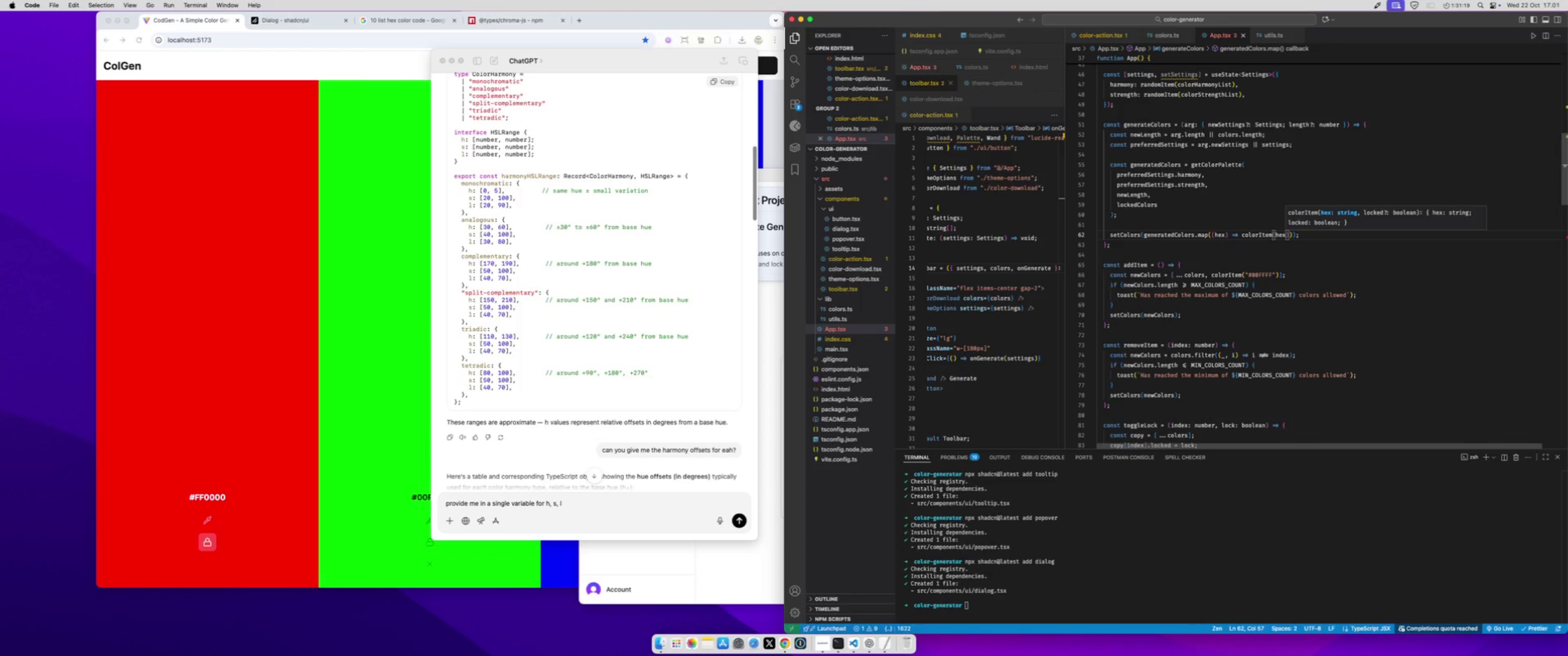 
left_click([1232, 216])
 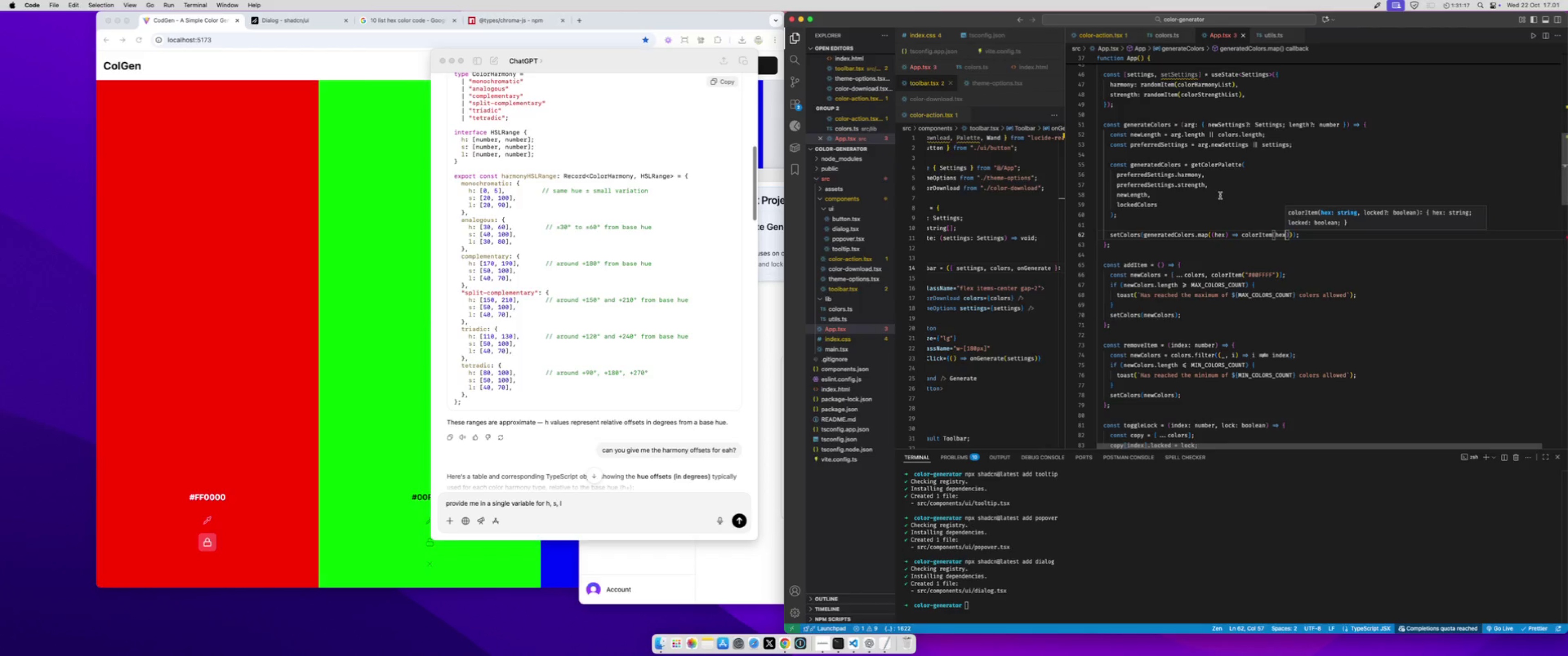 
left_click([1220, 195])
 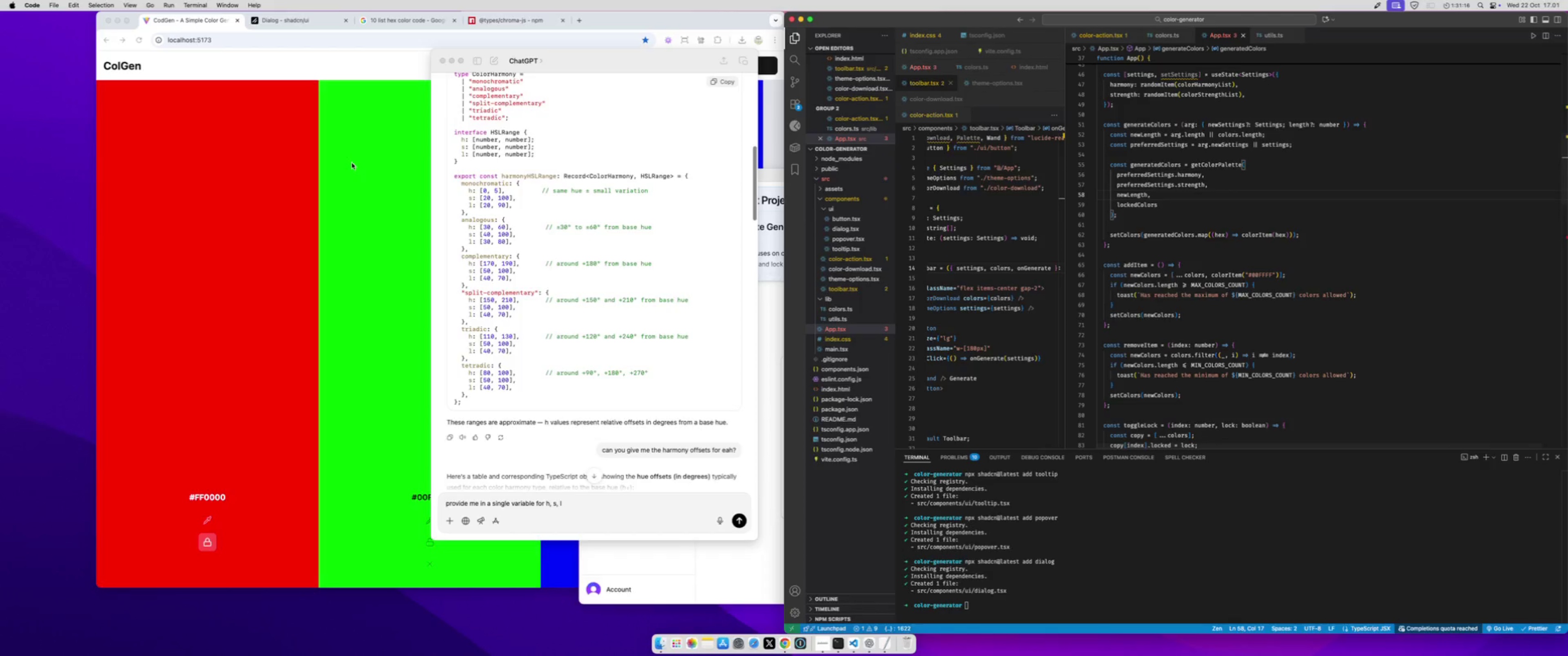 
left_click([352, 163])
 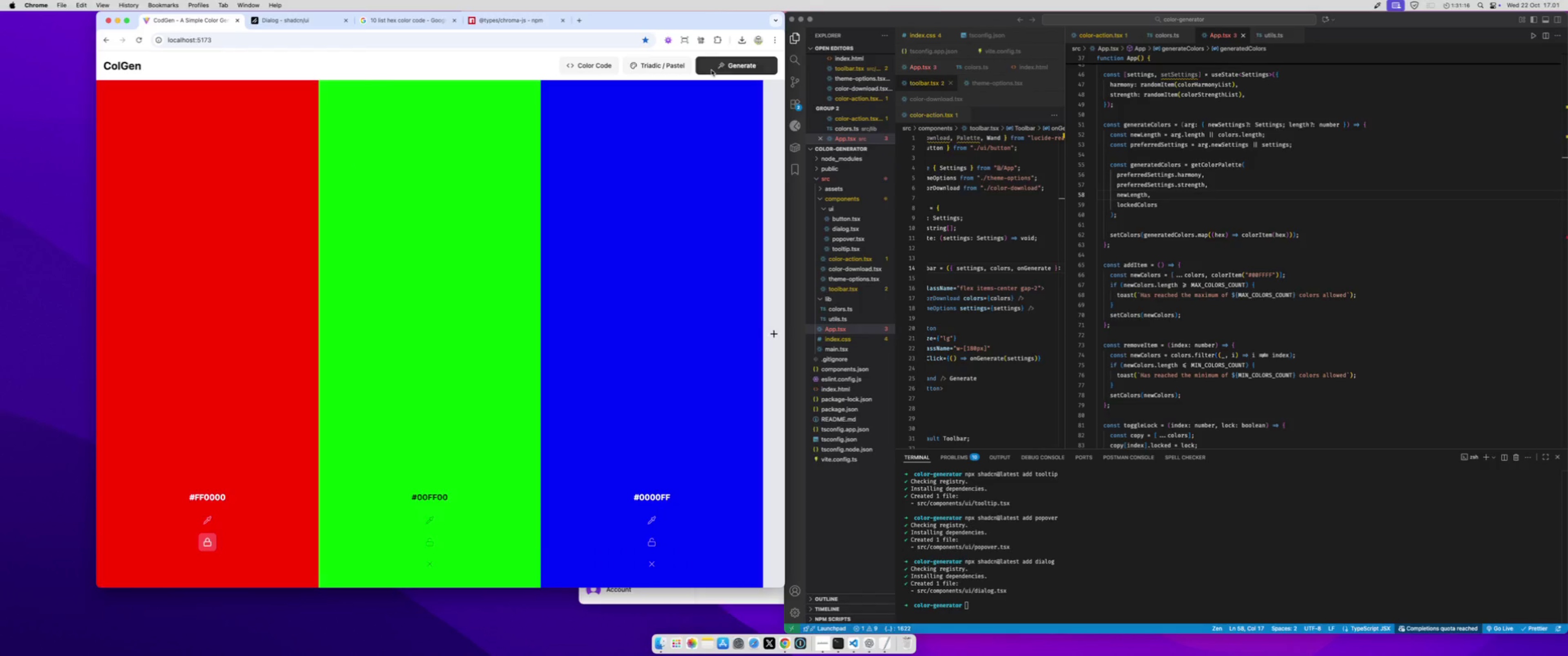 
left_click([712, 70])
 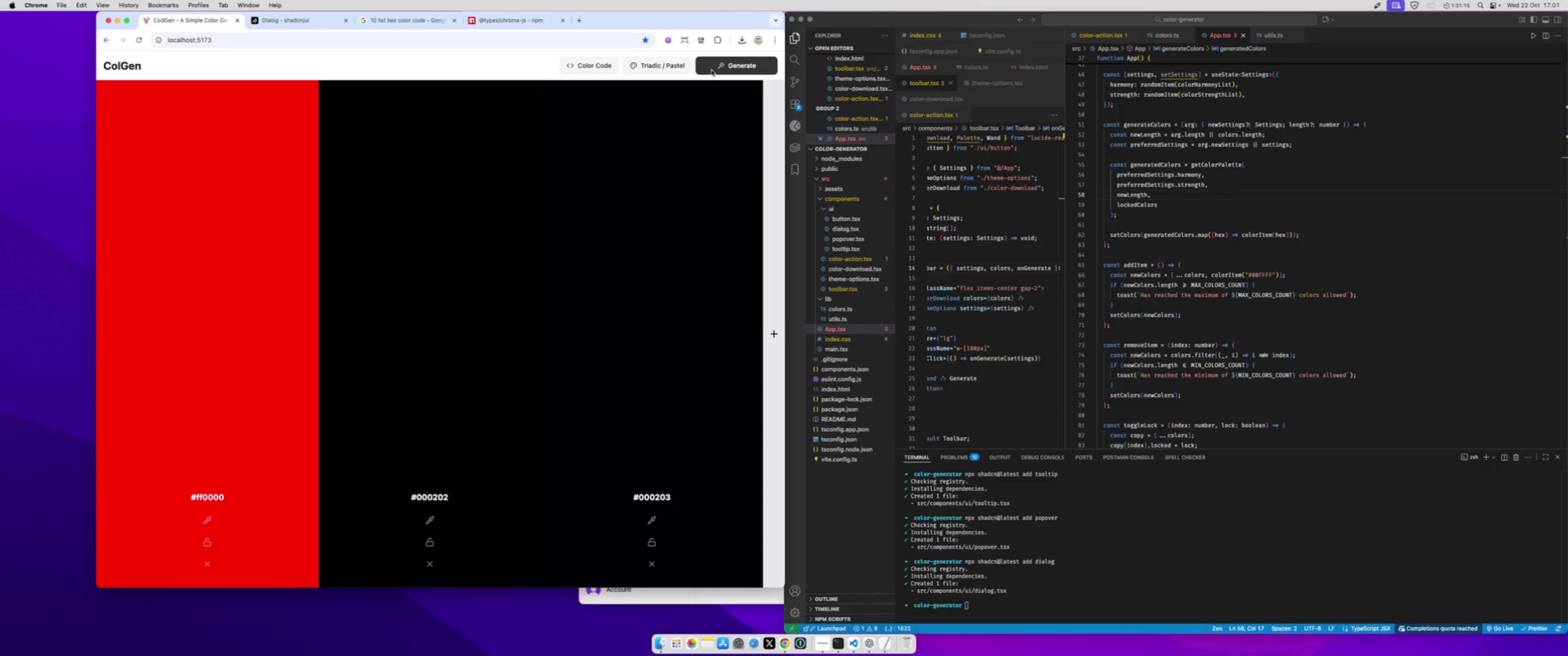 
left_click([712, 70])
 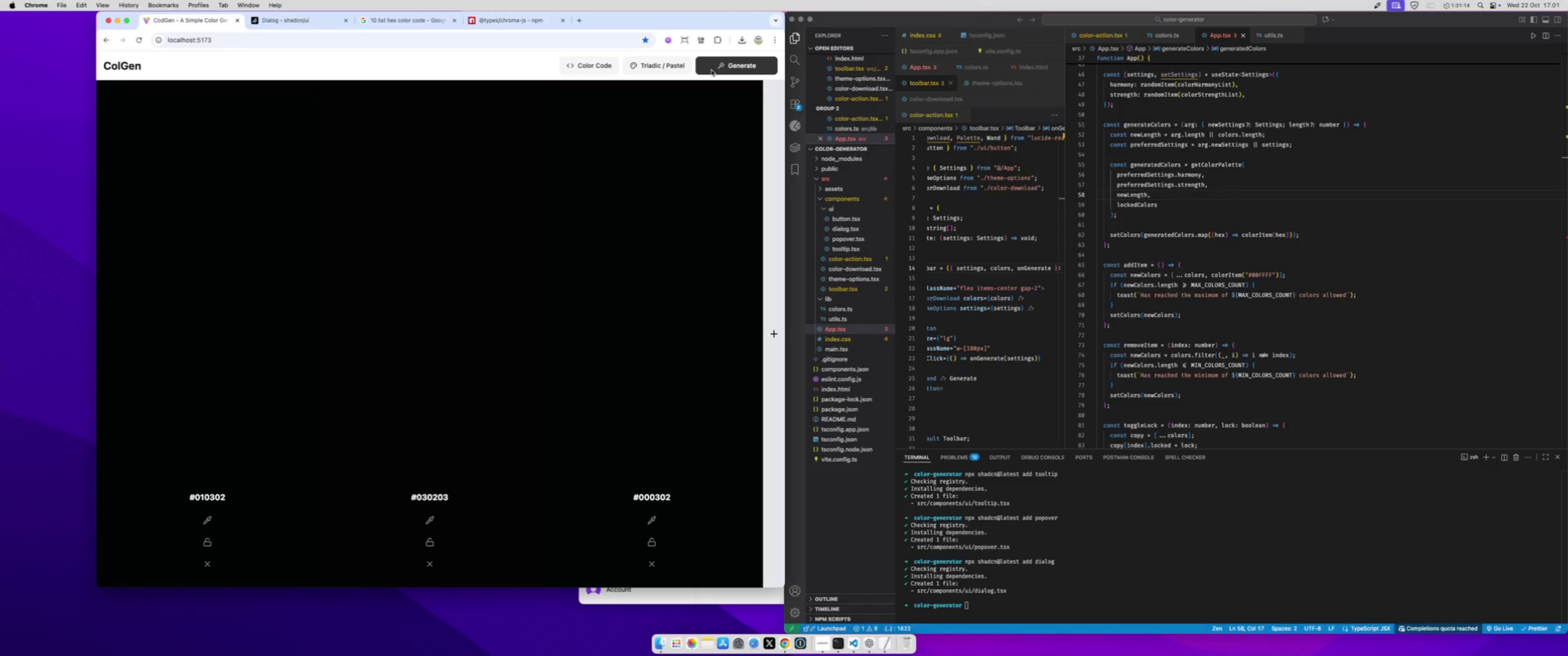 
left_click([712, 70])
 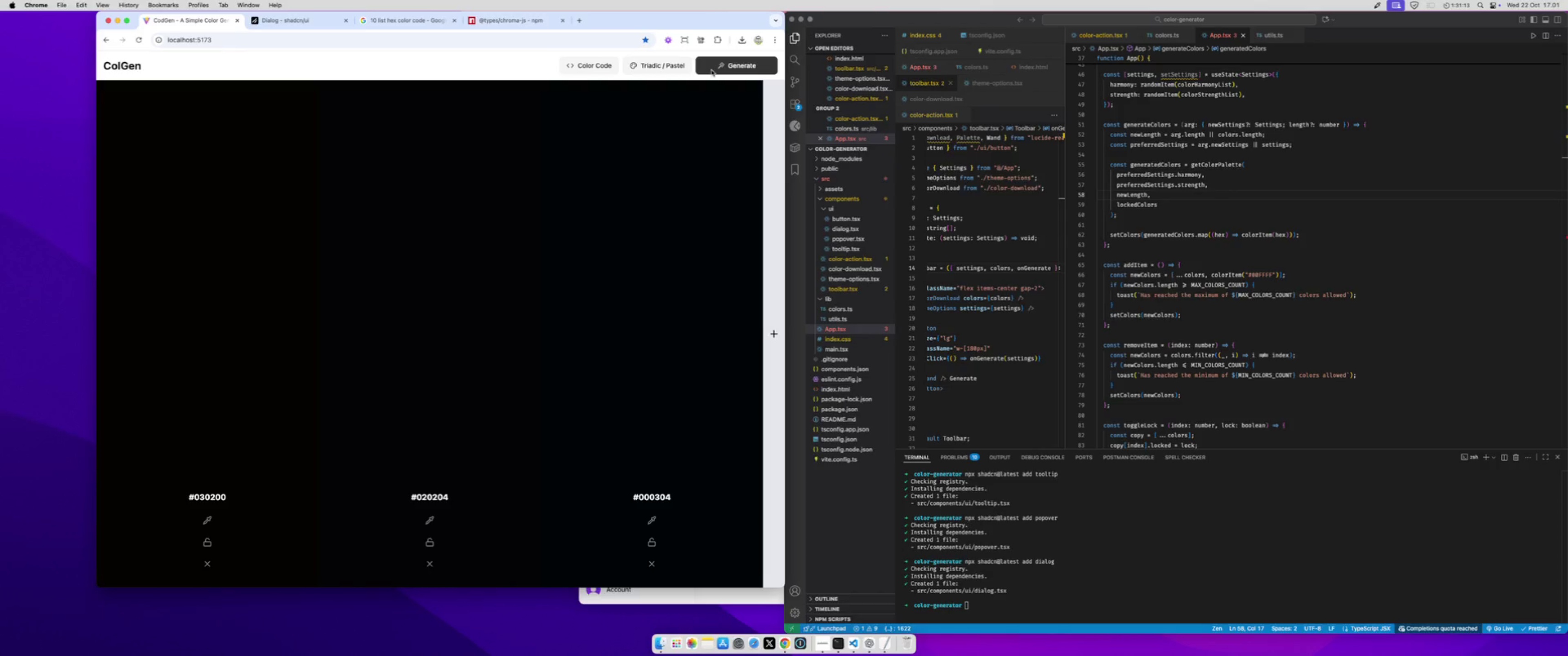 
double_click([712, 70])
 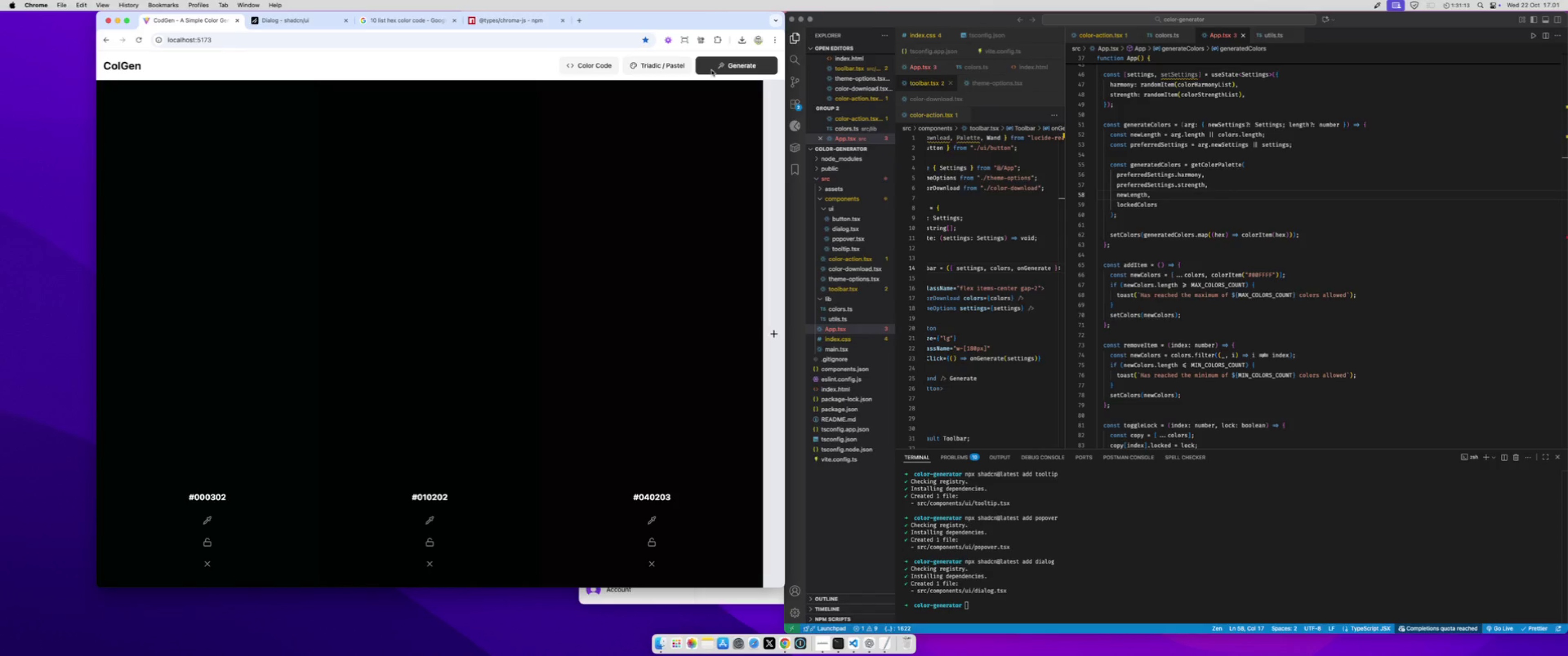 
triple_click([712, 70])
 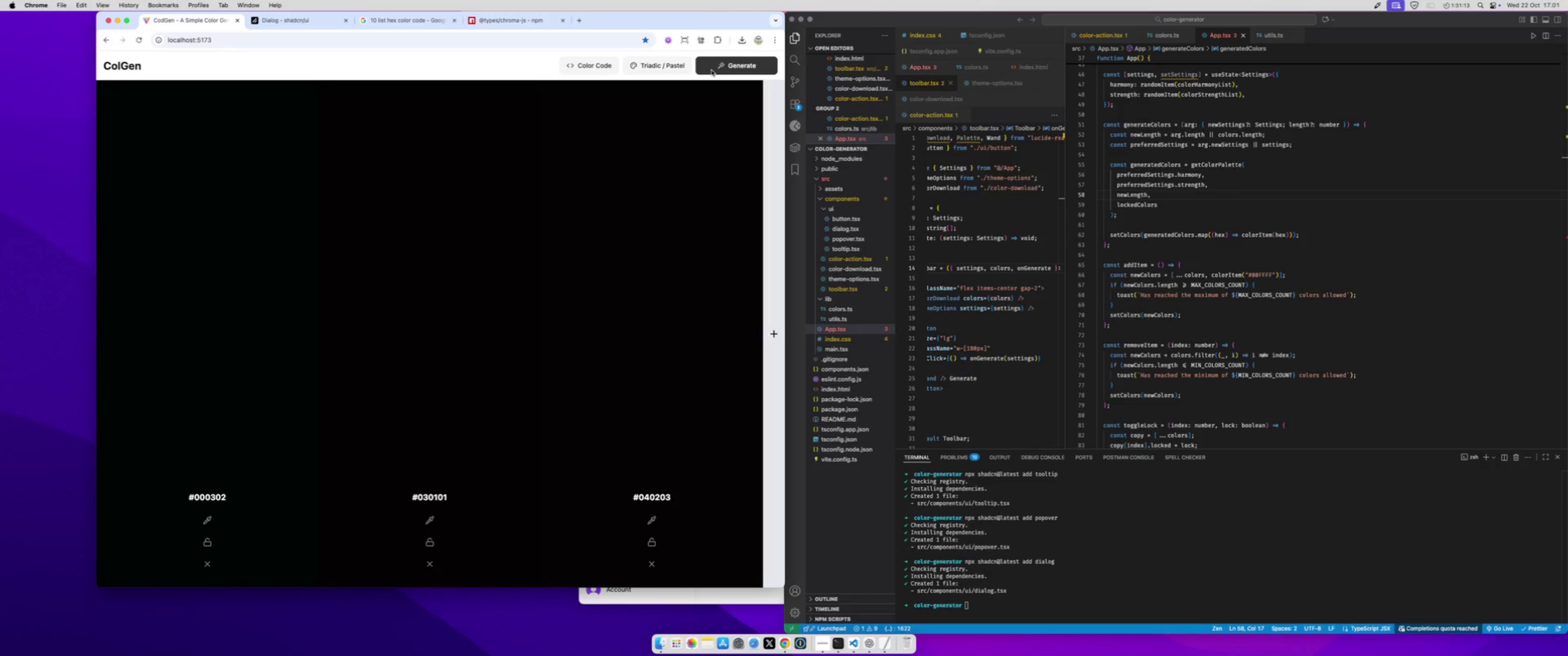 
triple_click([712, 70])
 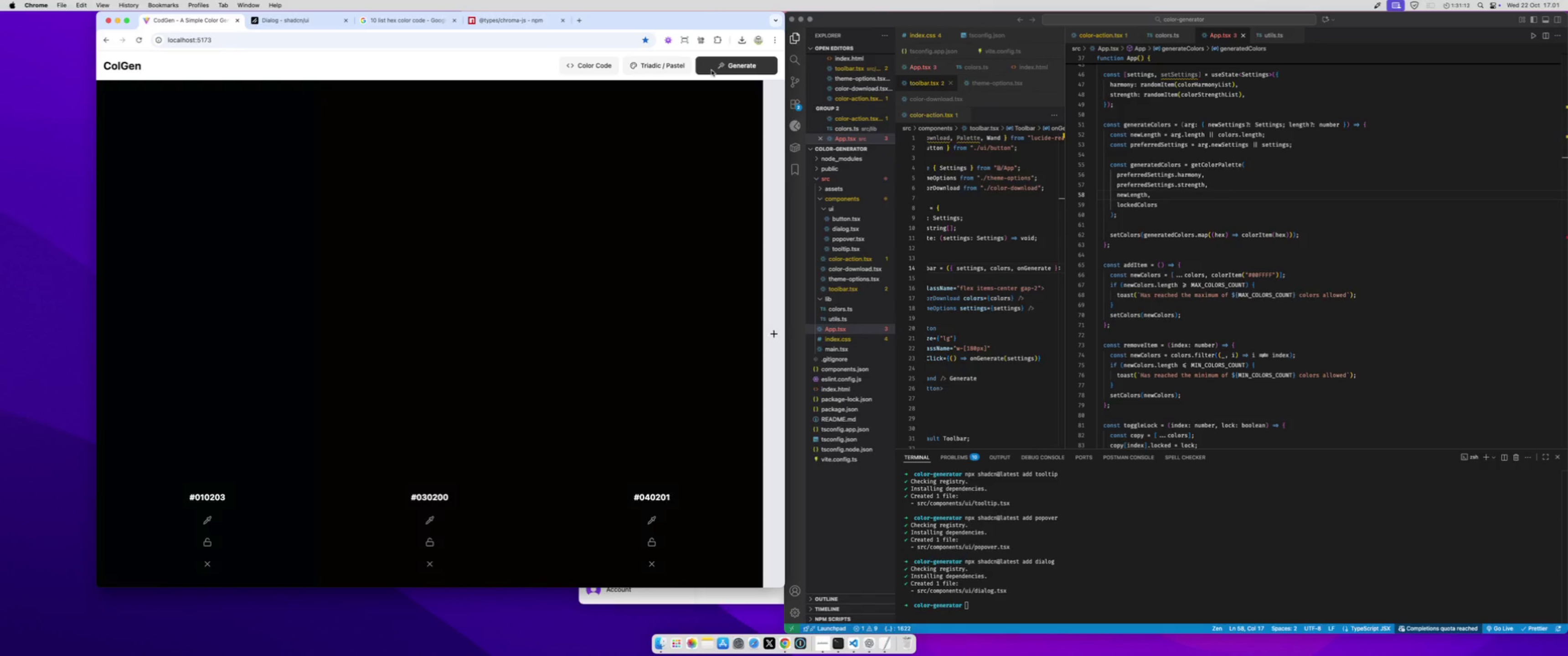 
triple_click([712, 70])
 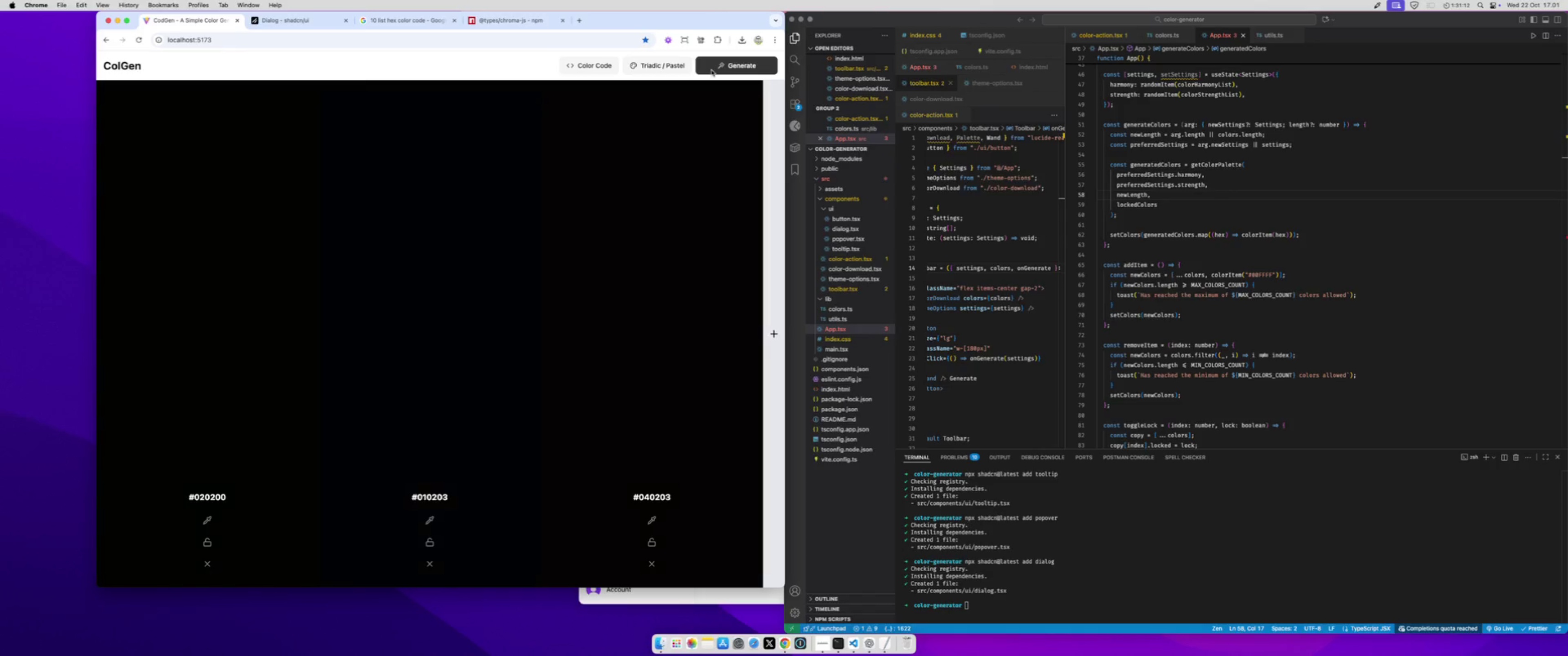 
triple_click([712, 70])
 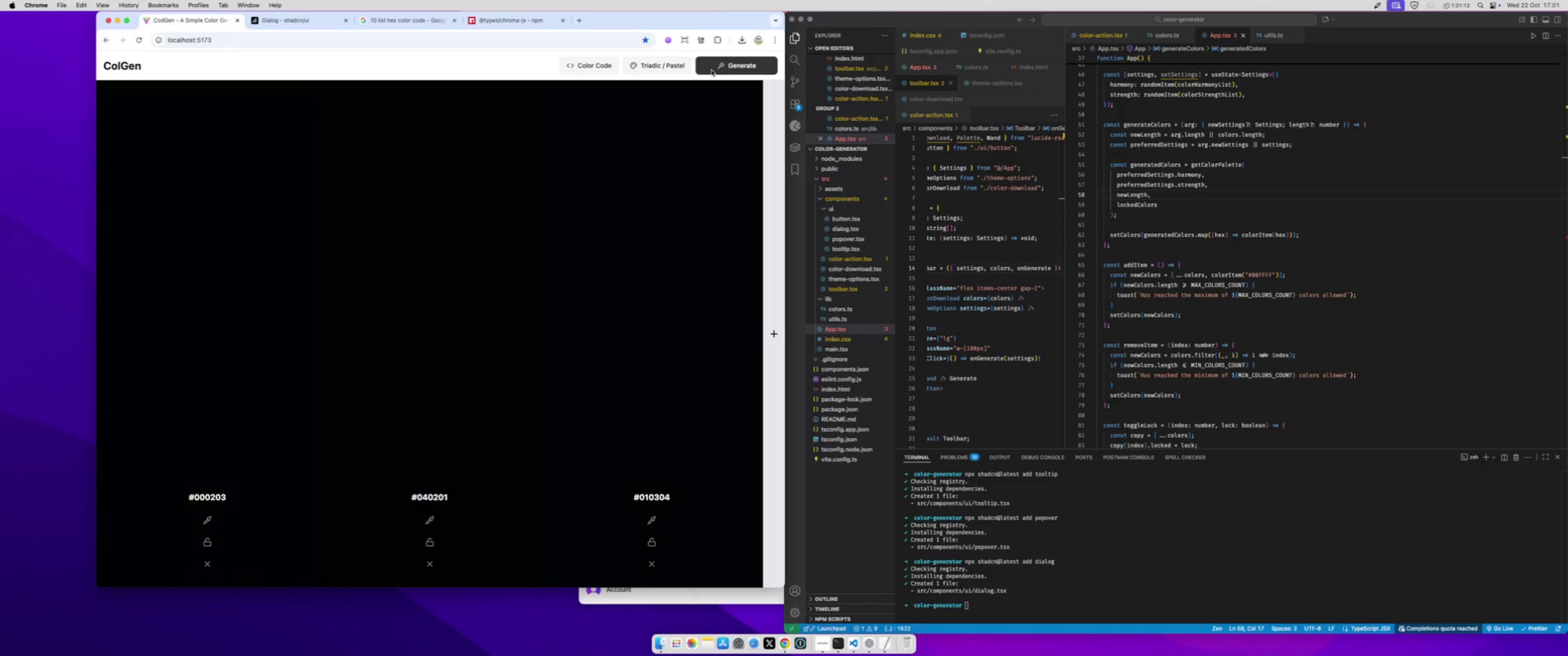 
triple_click([712, 70])
 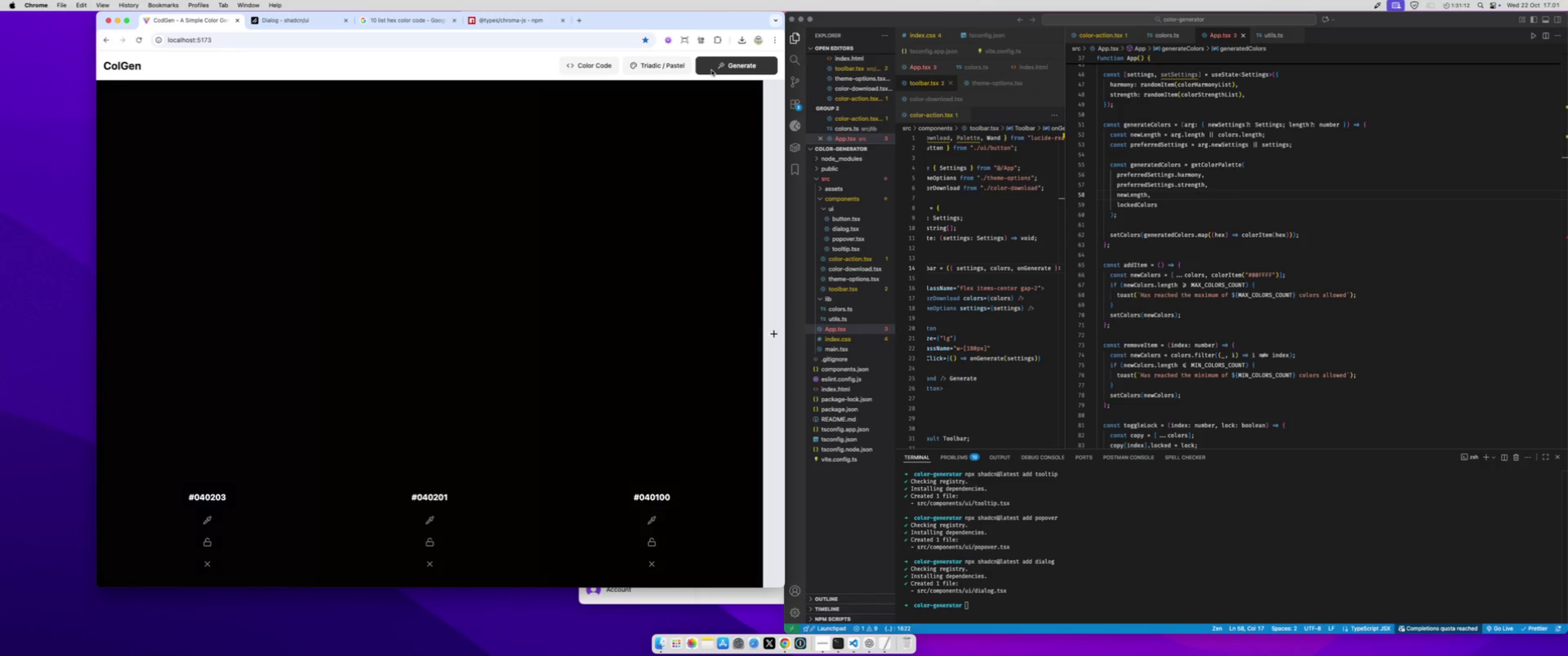 
triple_click([712, 70])
 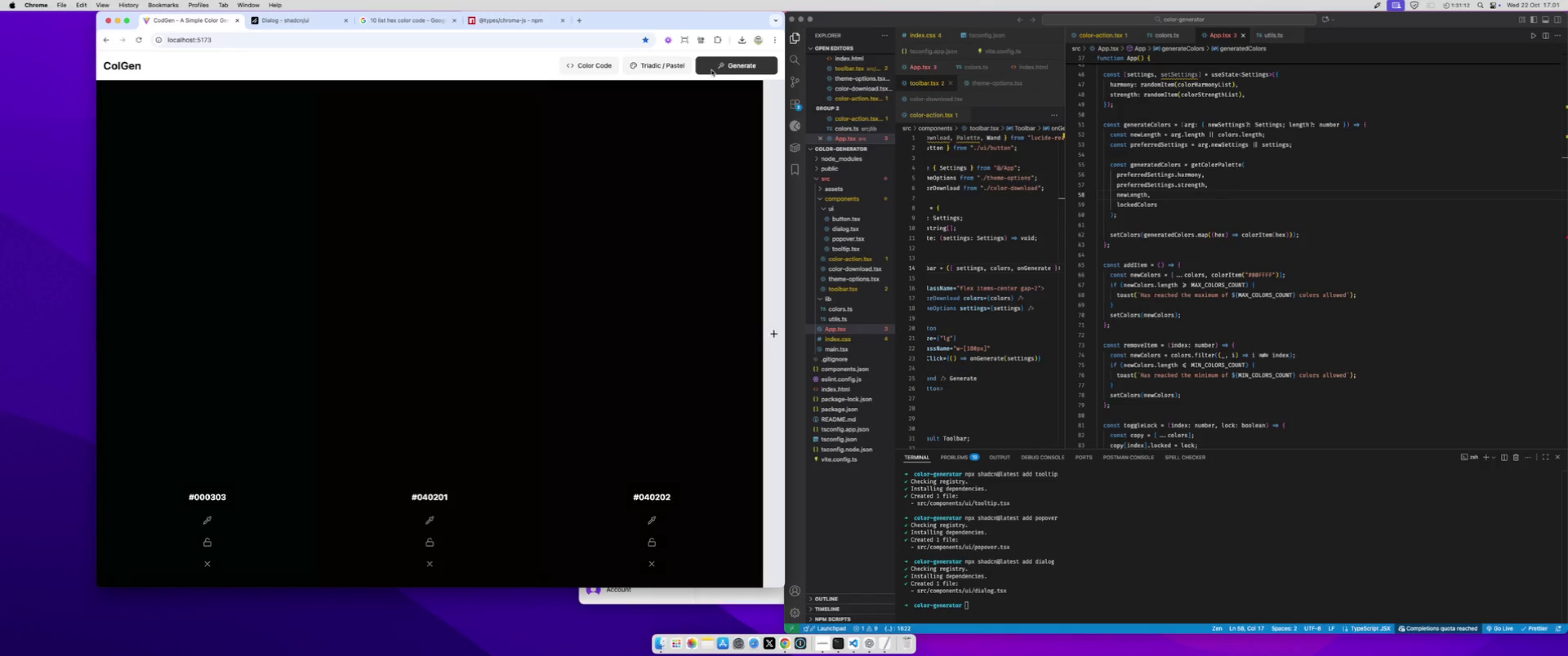 
triple_click([712, 70])
 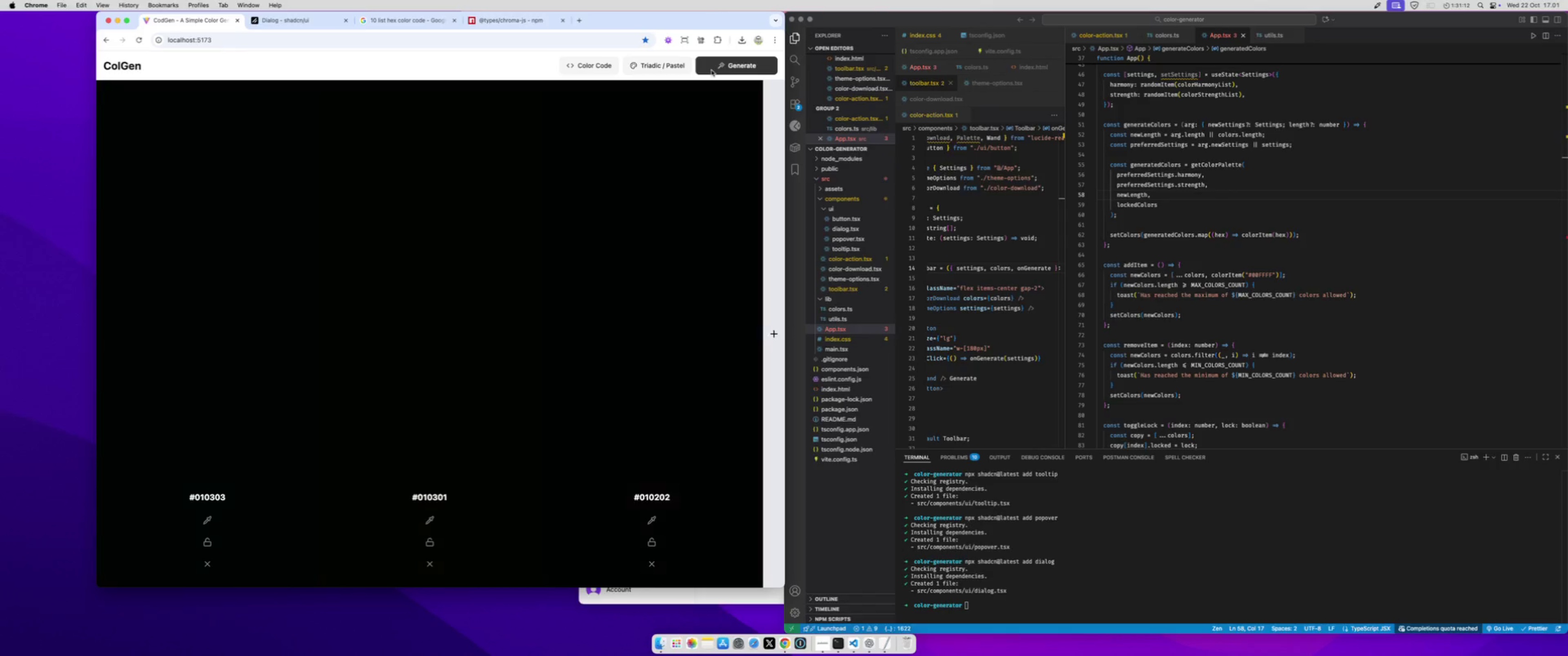 
triple_click([712, 70])
 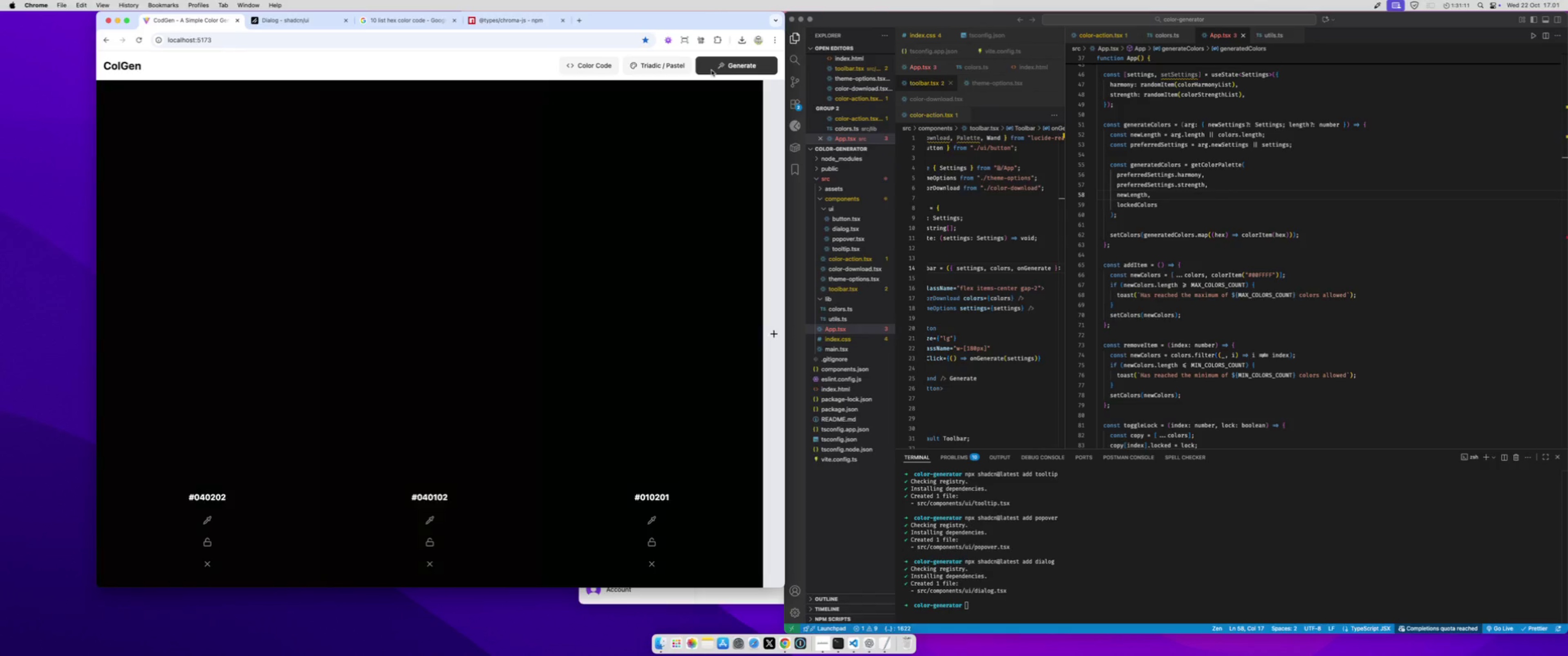 
triple_click([712, 70])
 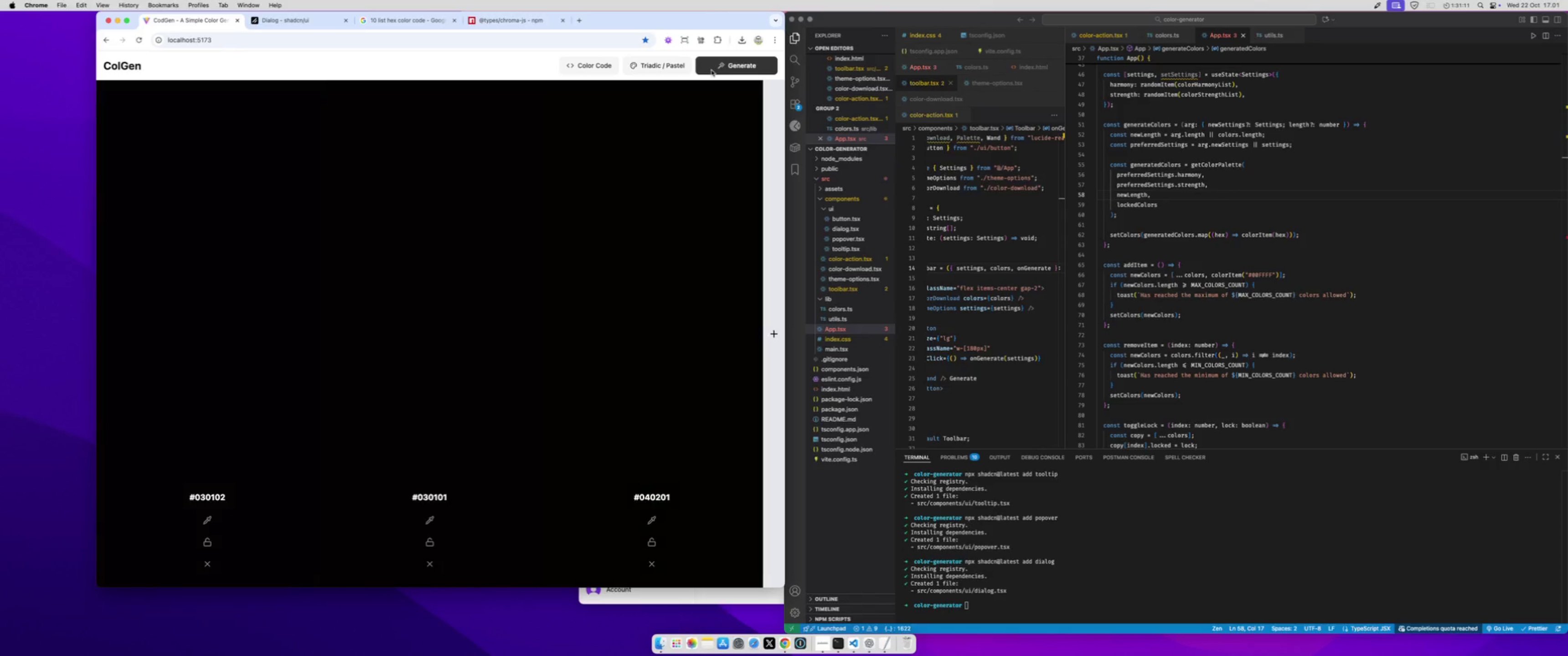 
triple_click([712, 70])
 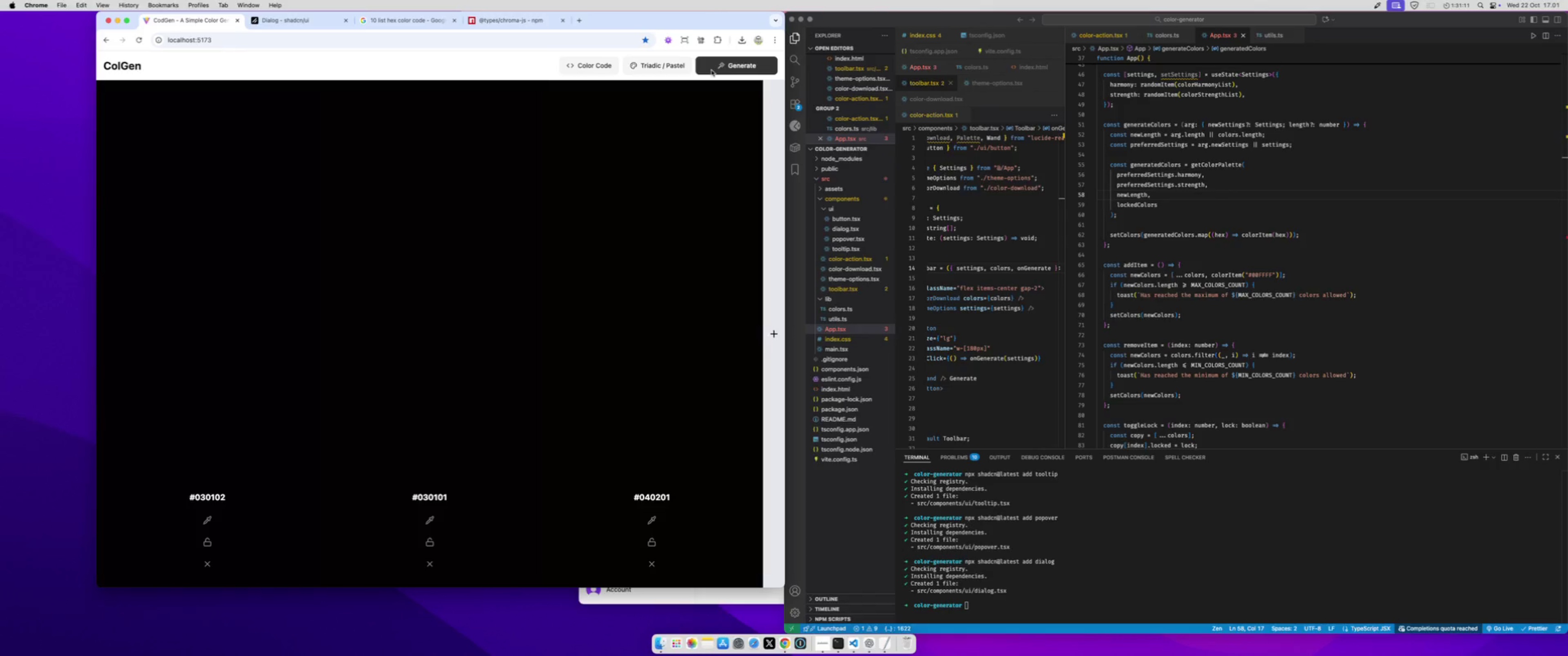 
triple_click([712, 70])
 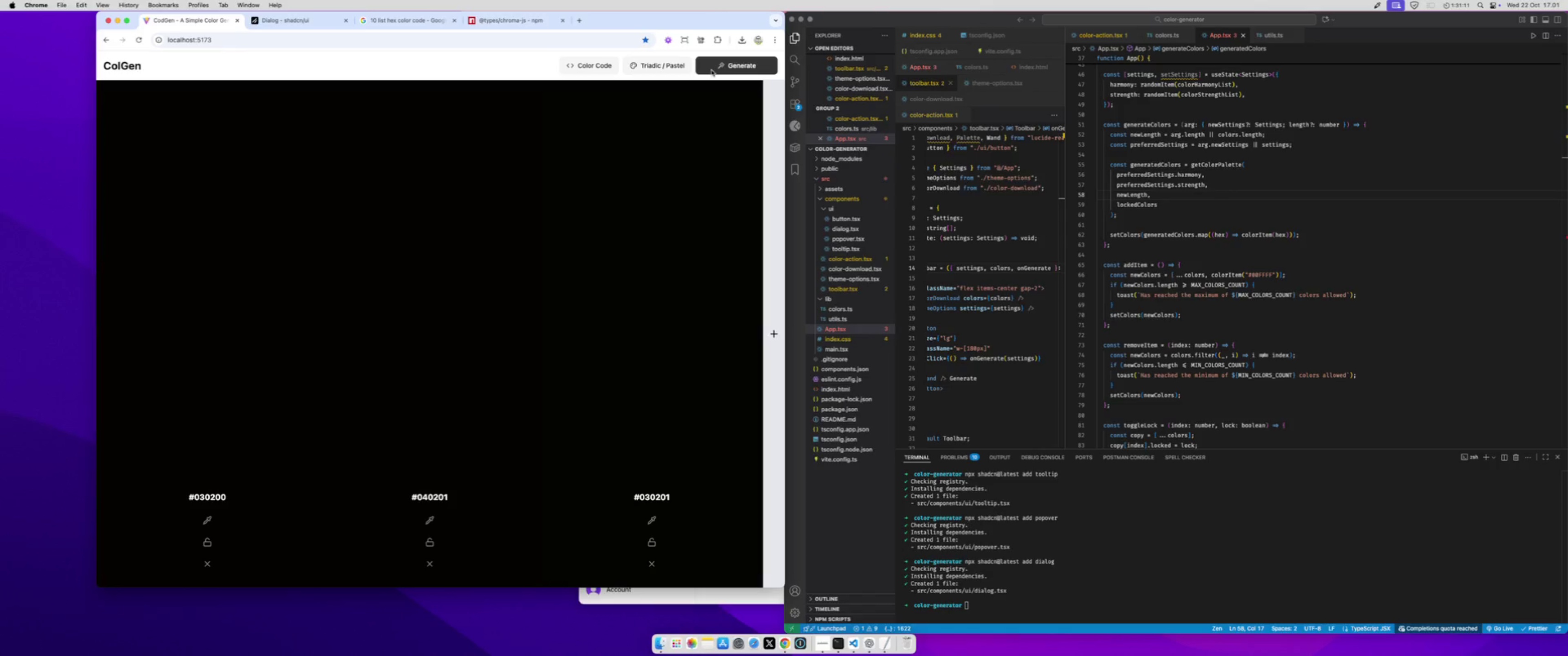 
triple_click([712, 70])
 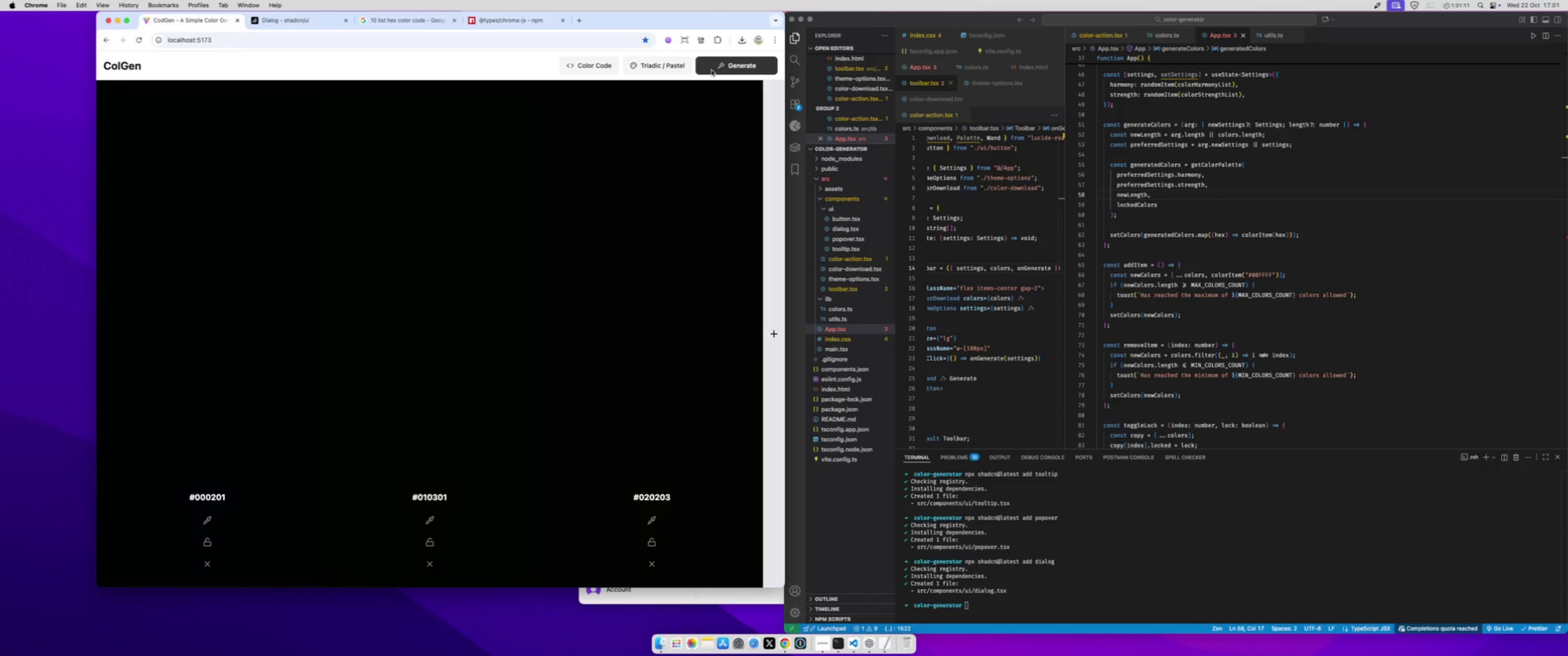 
triple_click([712, 70])
 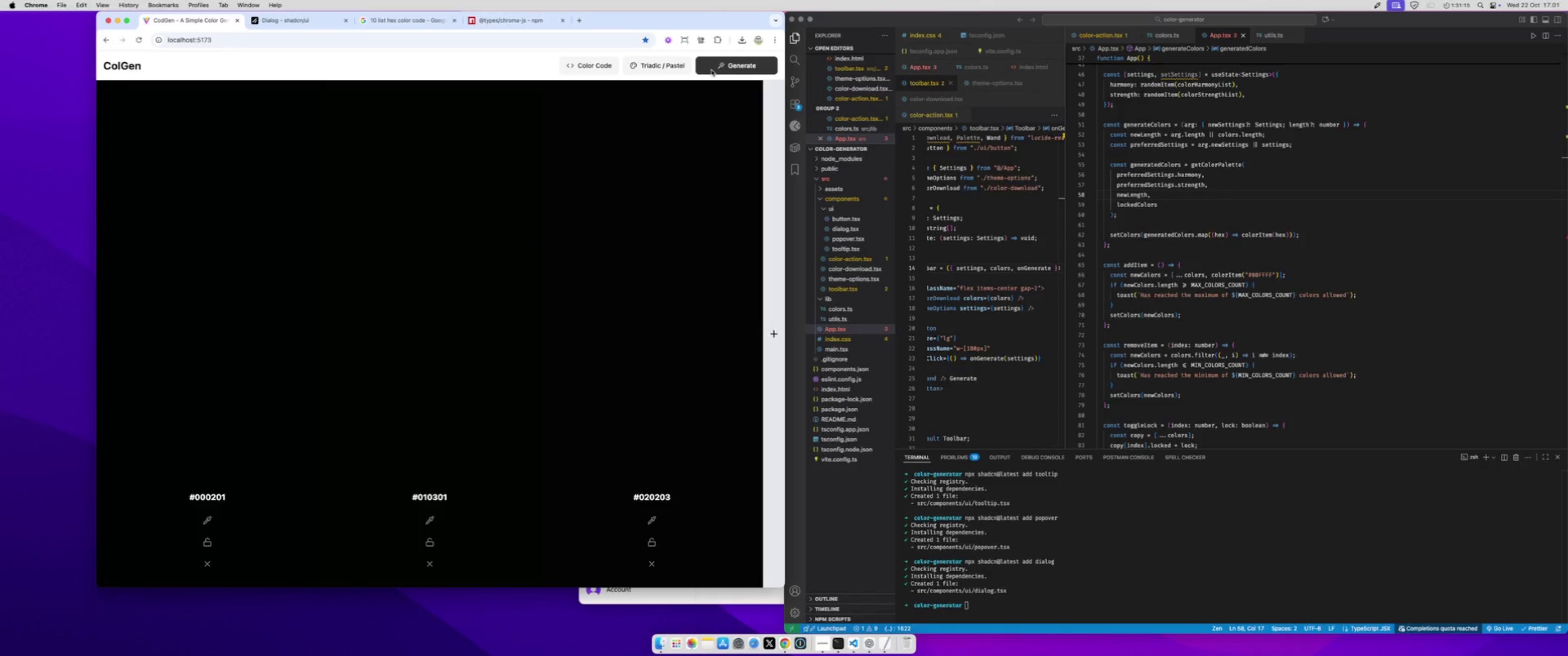 
triple_click([712, 70])
 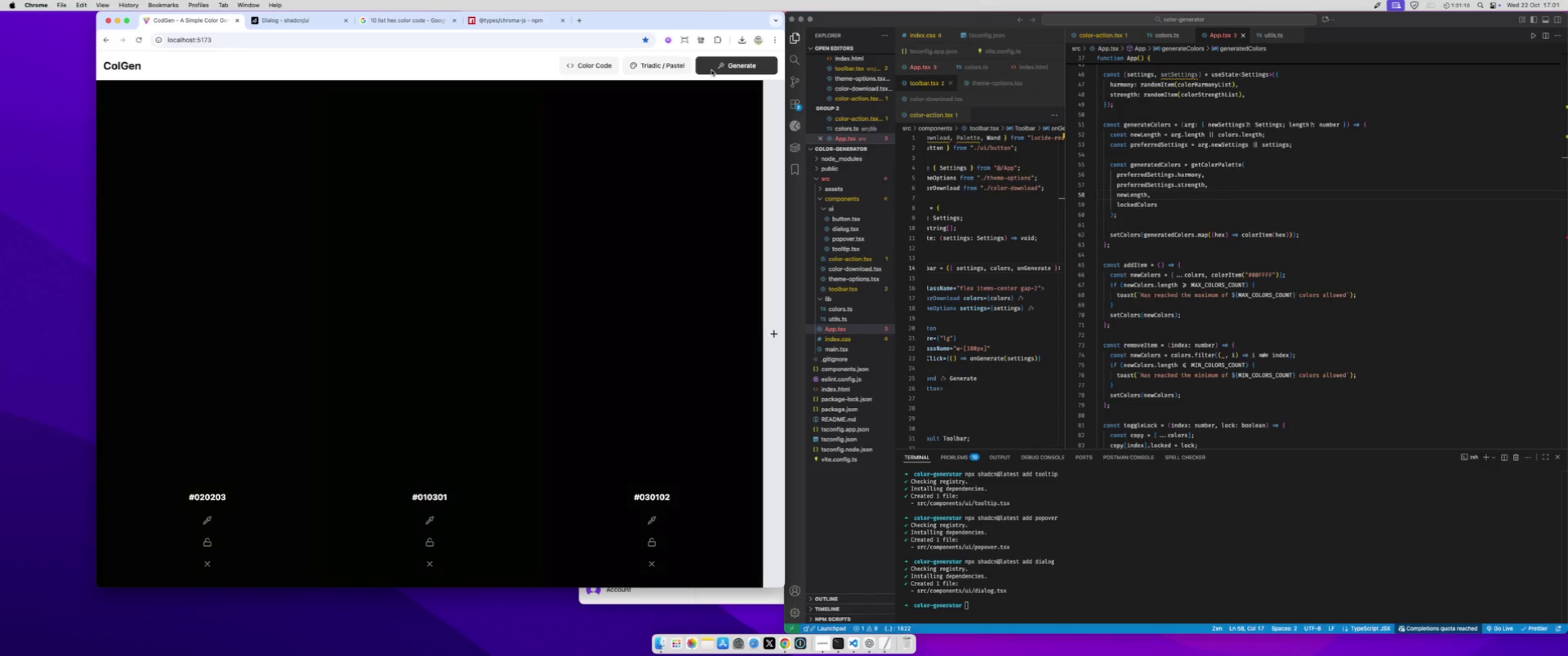 
triple_click([712, 70])
 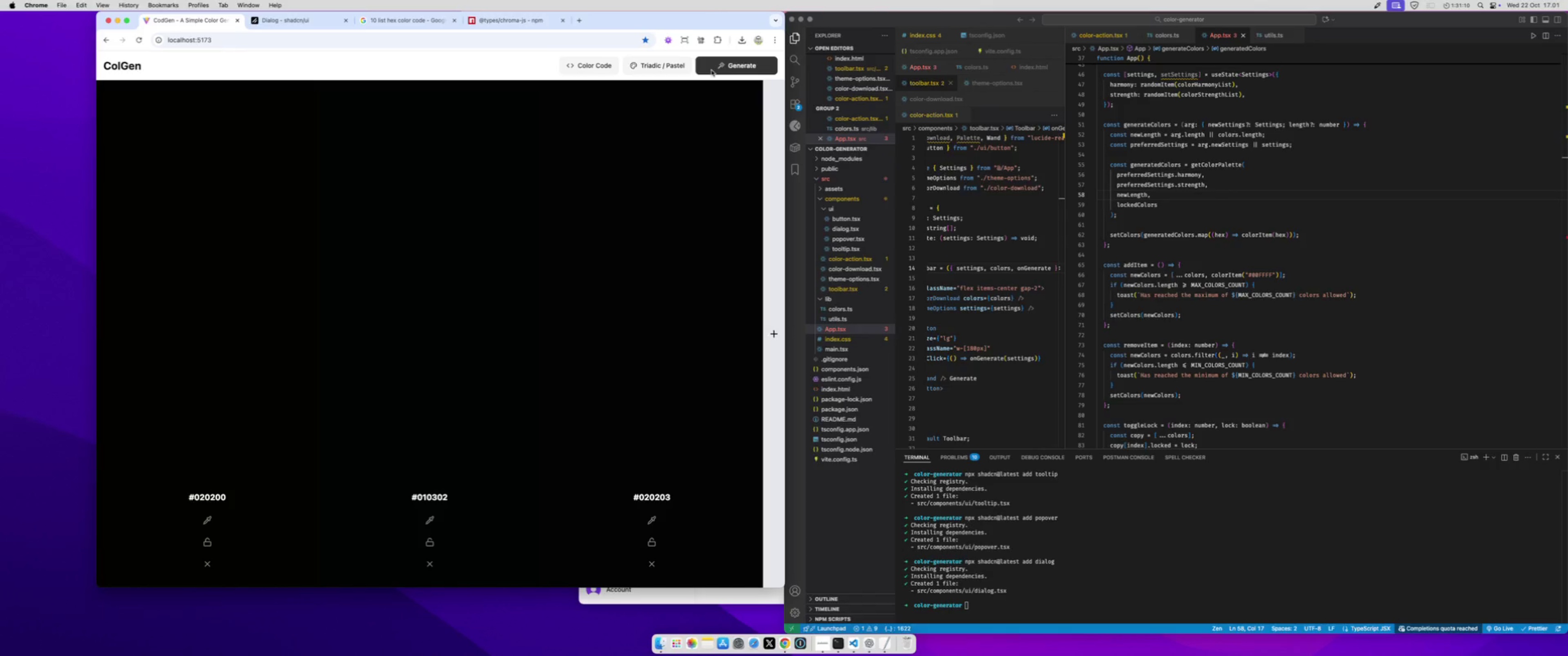 
triple_click([712, 70])
 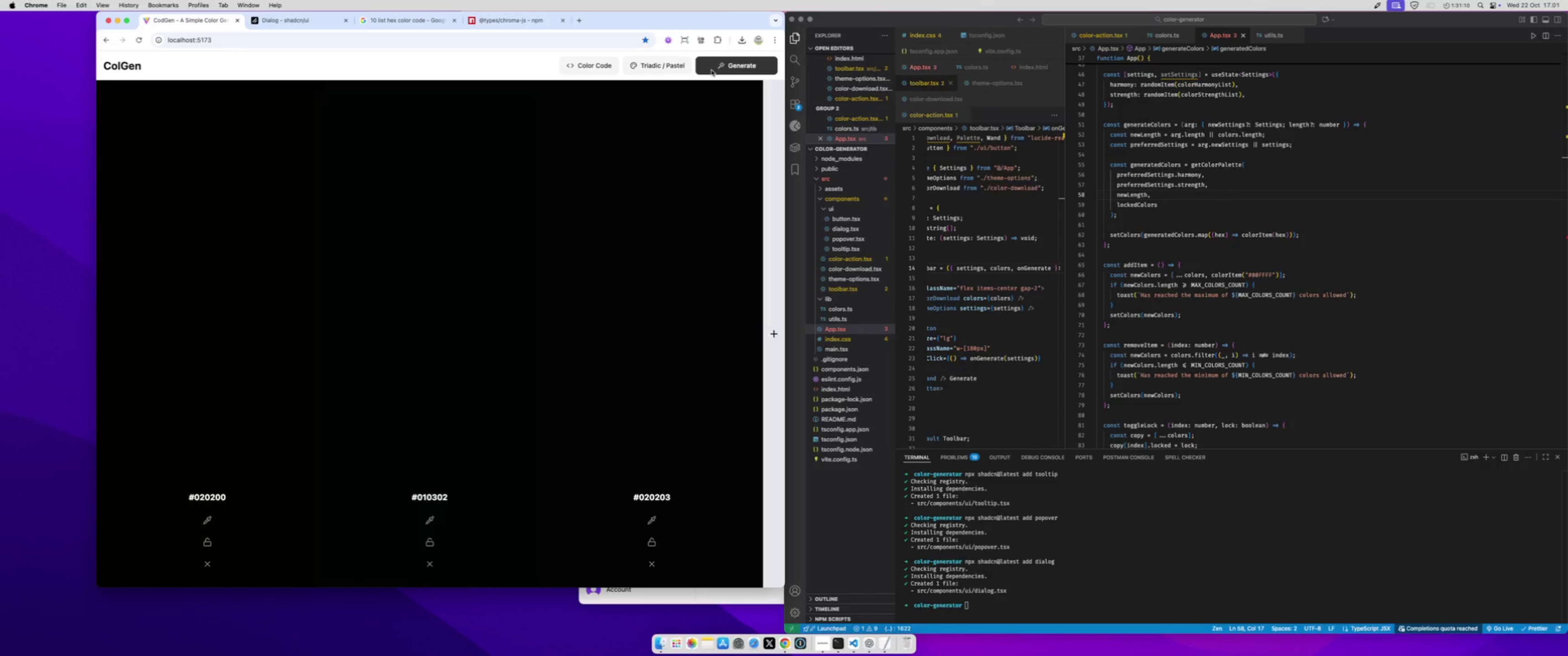 
triple_click([712, 70])
 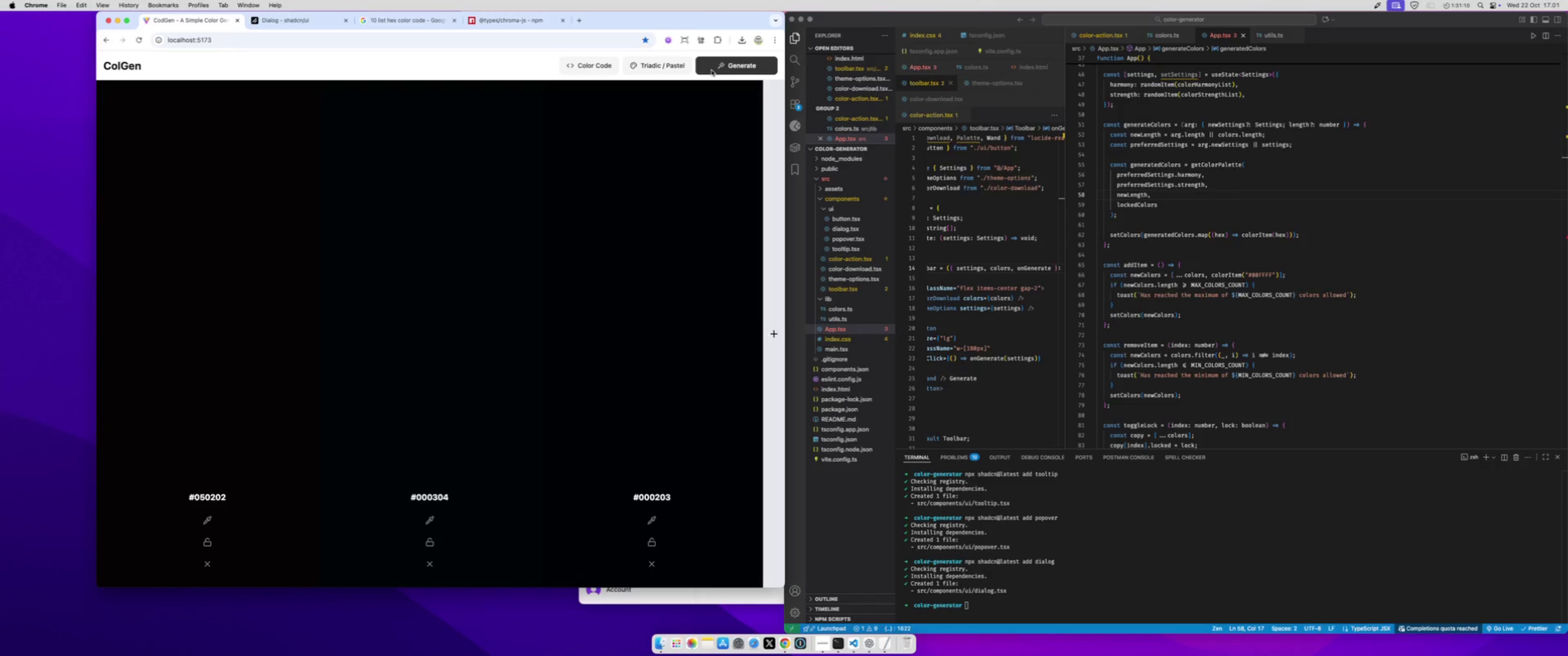 
triple_click([712, 70])
 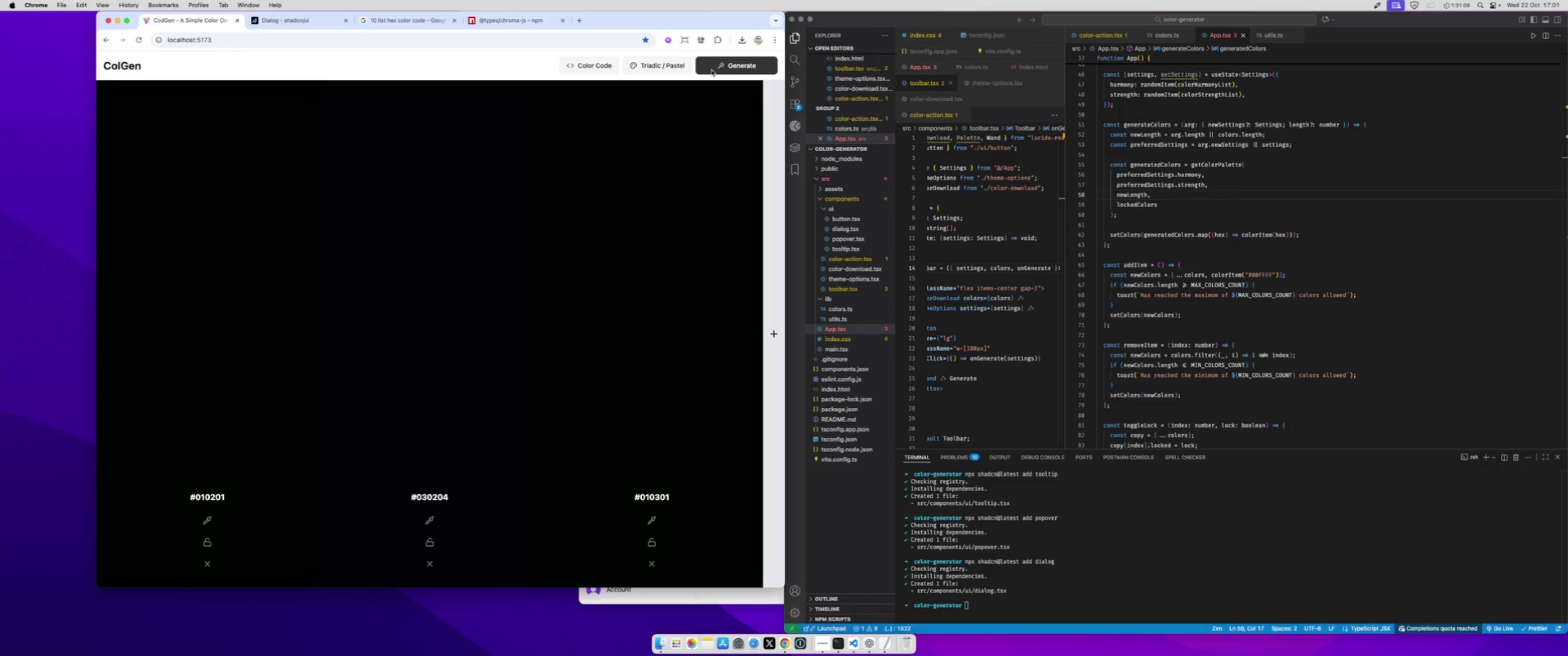 
triple_click([712, 70])
 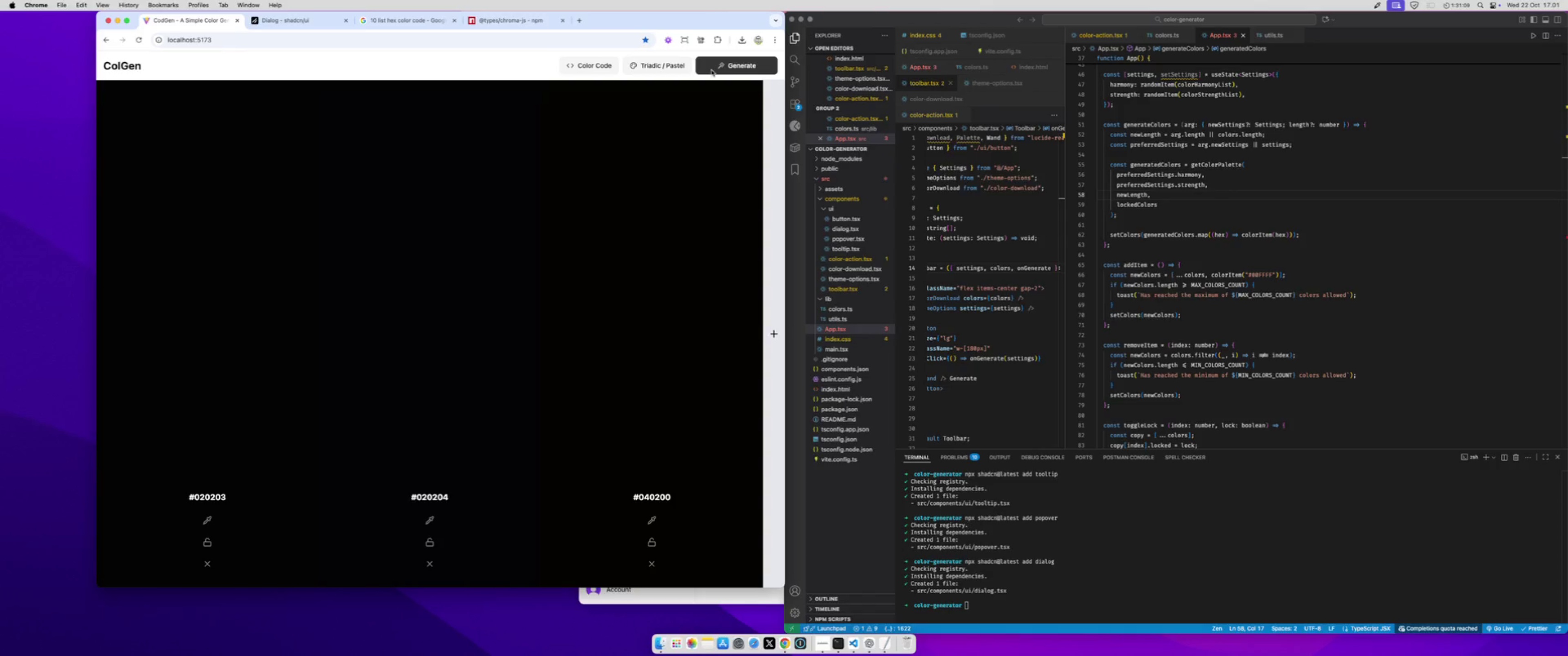 
triple_click([712, 70])
 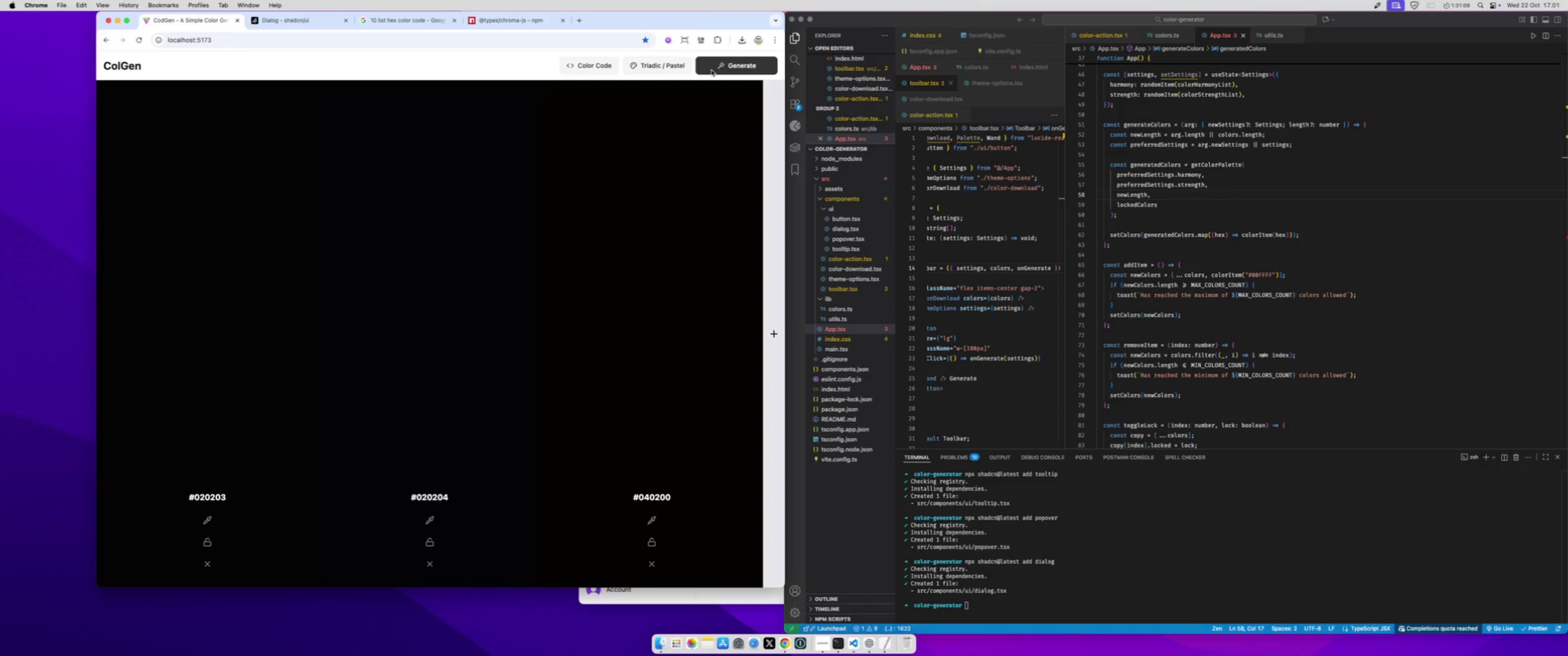 
triple_click([712, 70])
 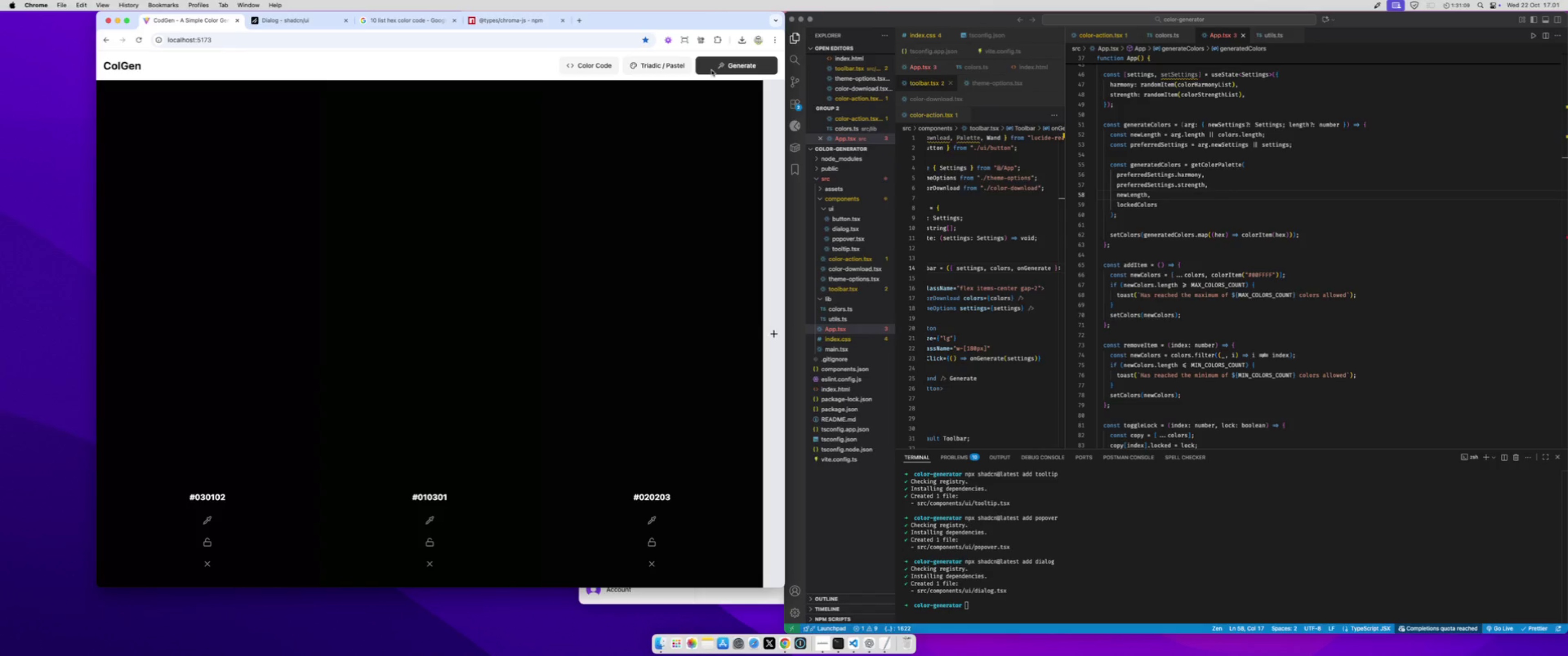 
triple_click([712, 70])
 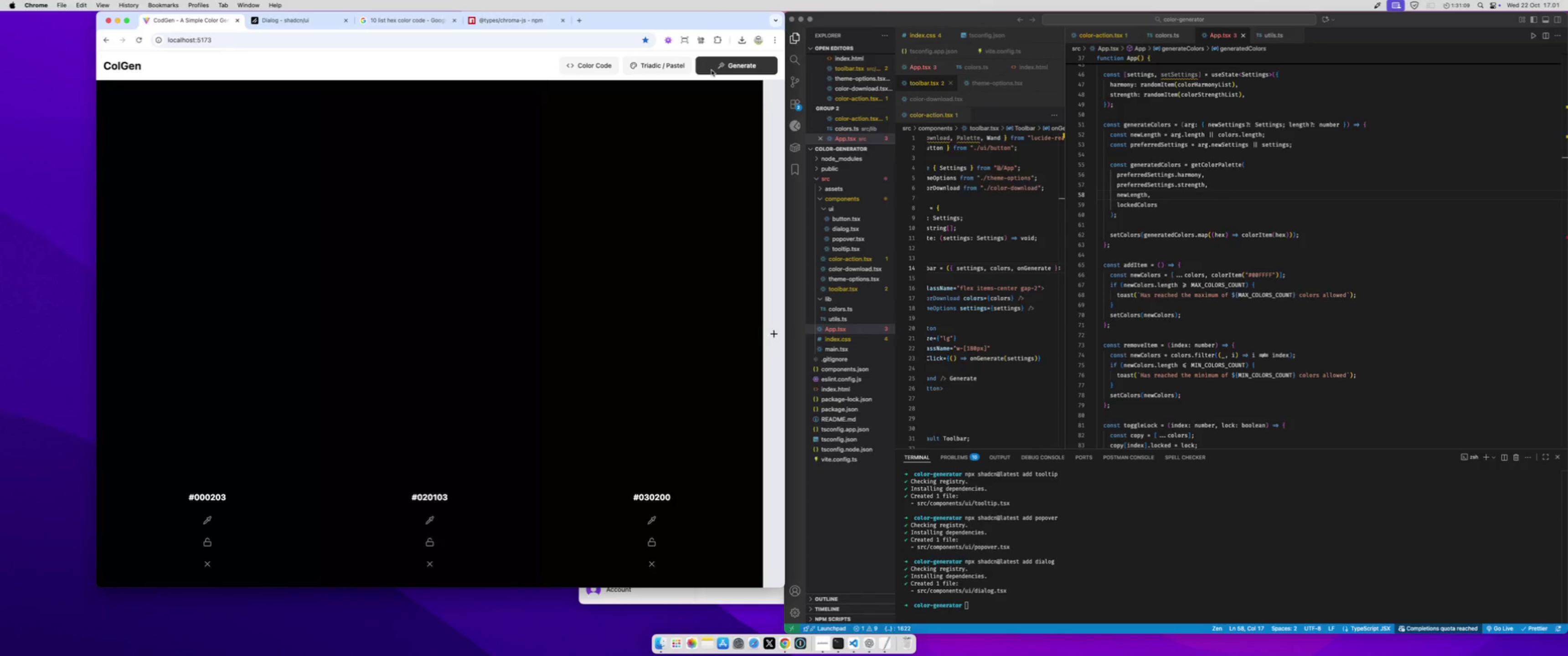 
triple_click([712, 70])
 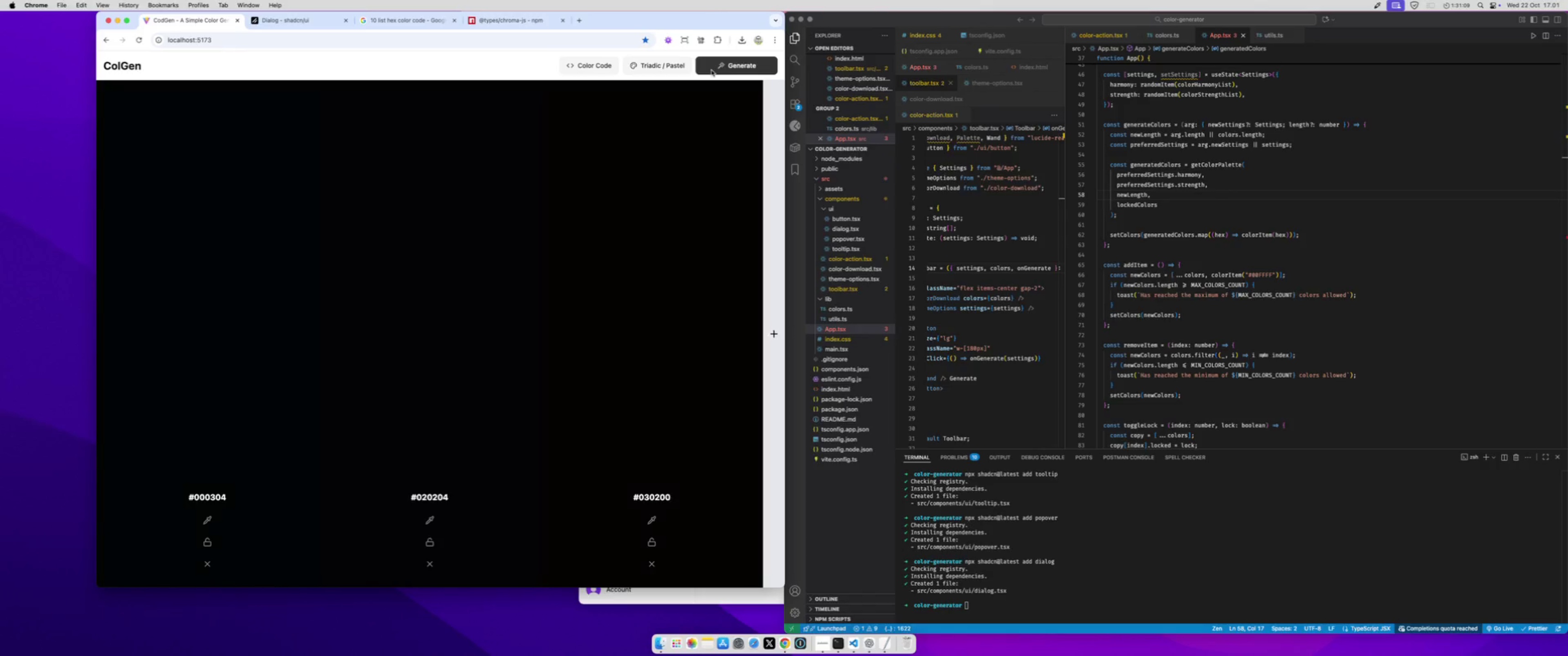 
triple_click([712, 70])
 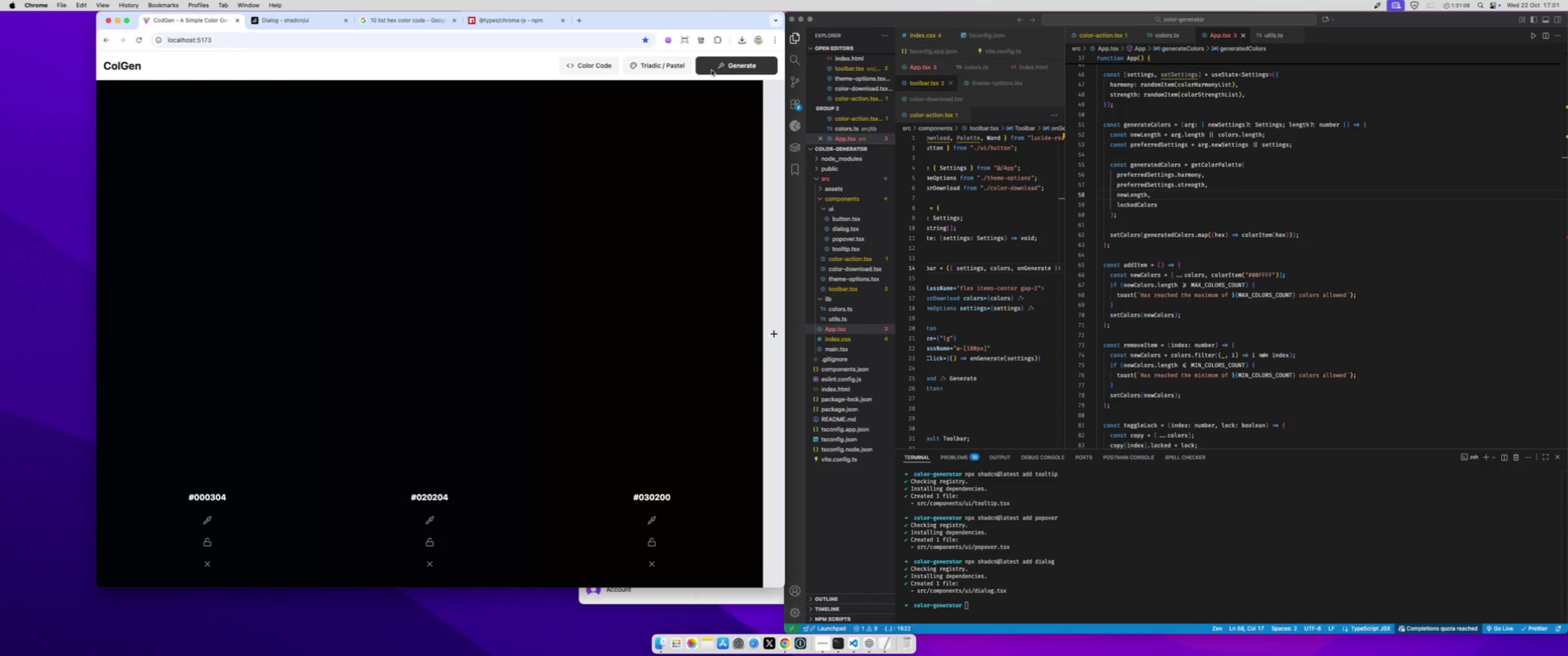 
triple_click([712, 70])
 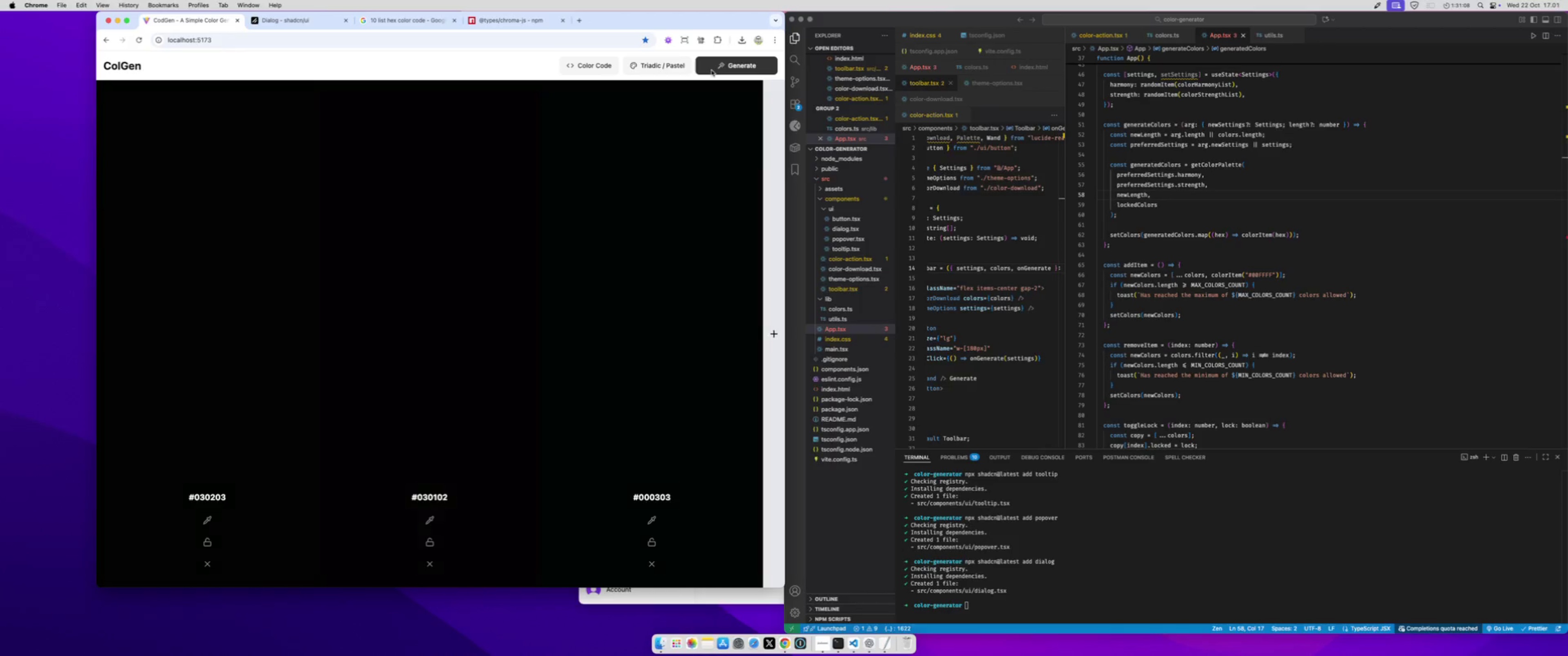 
triple_click([712, 70])
 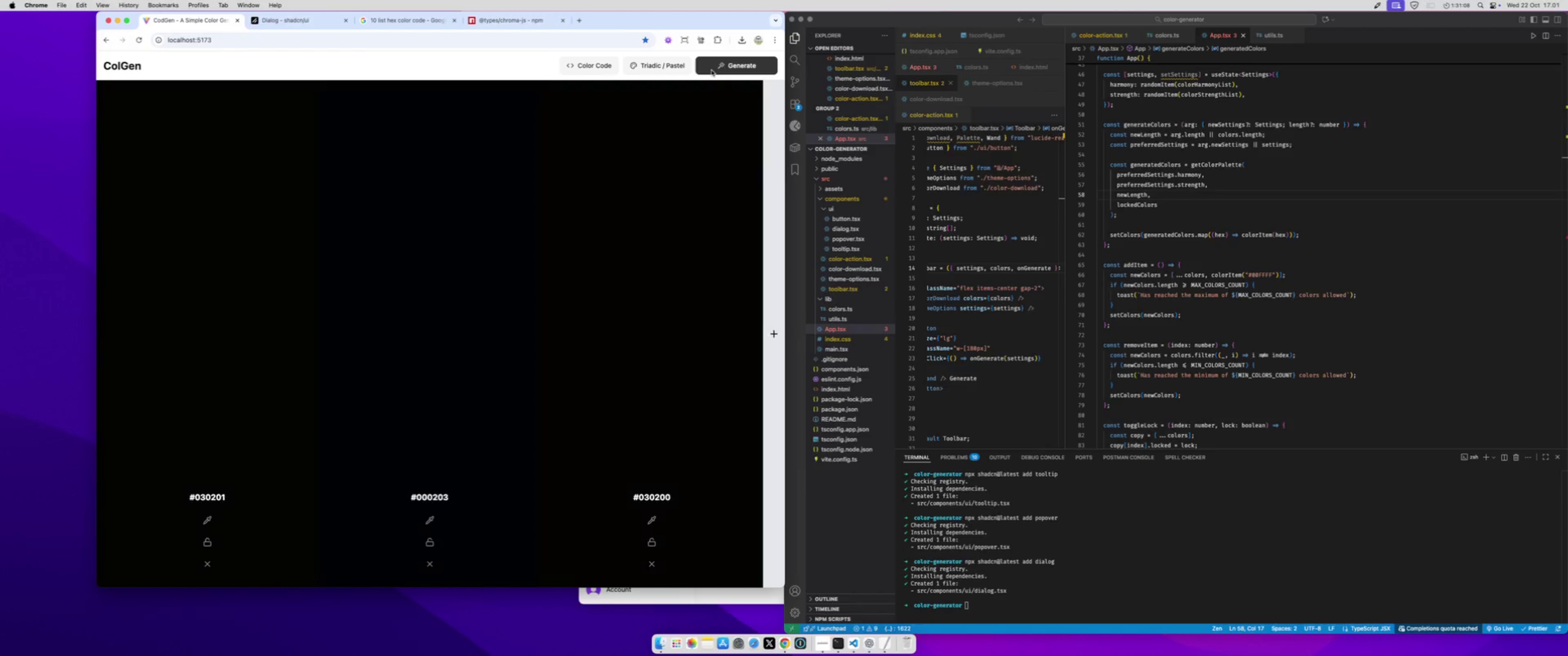 
triple_click([712, 70])
 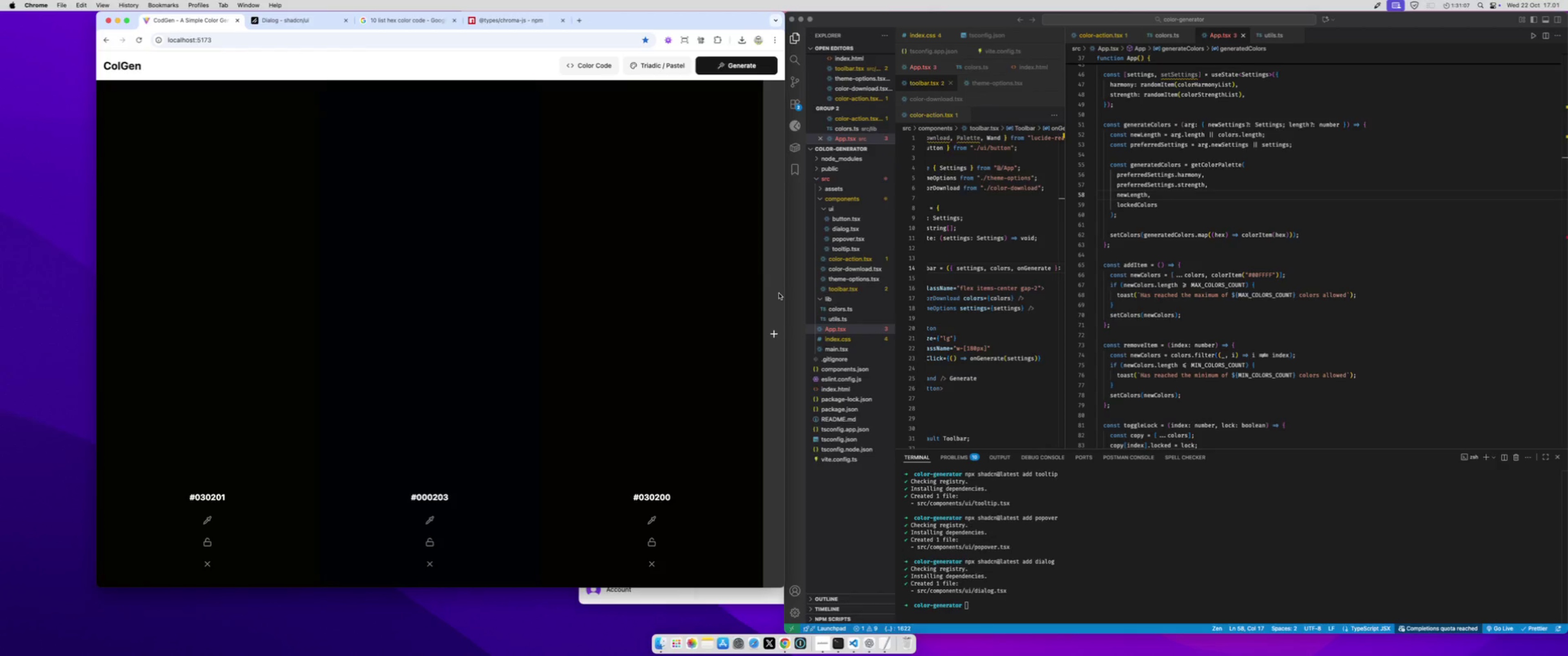 
left_click([779, 293])
 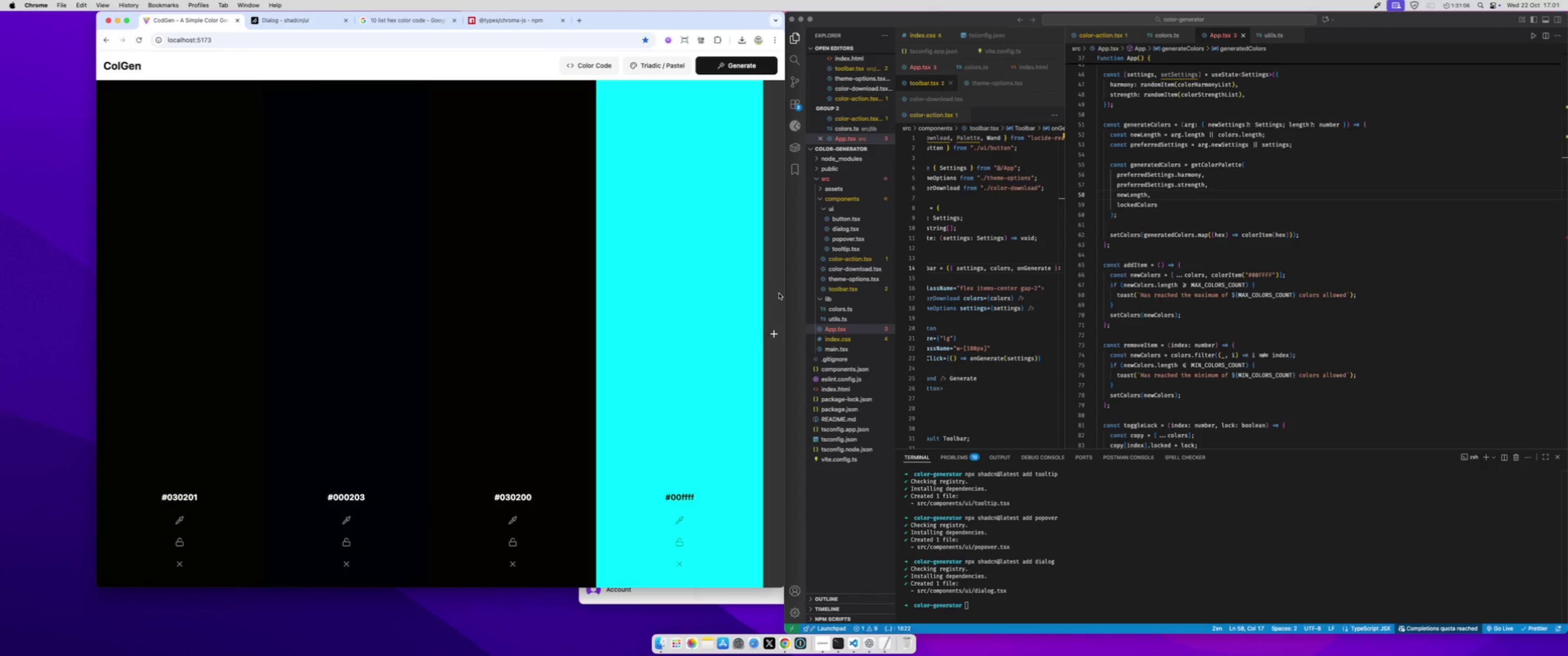 
left_click([779, 293])
 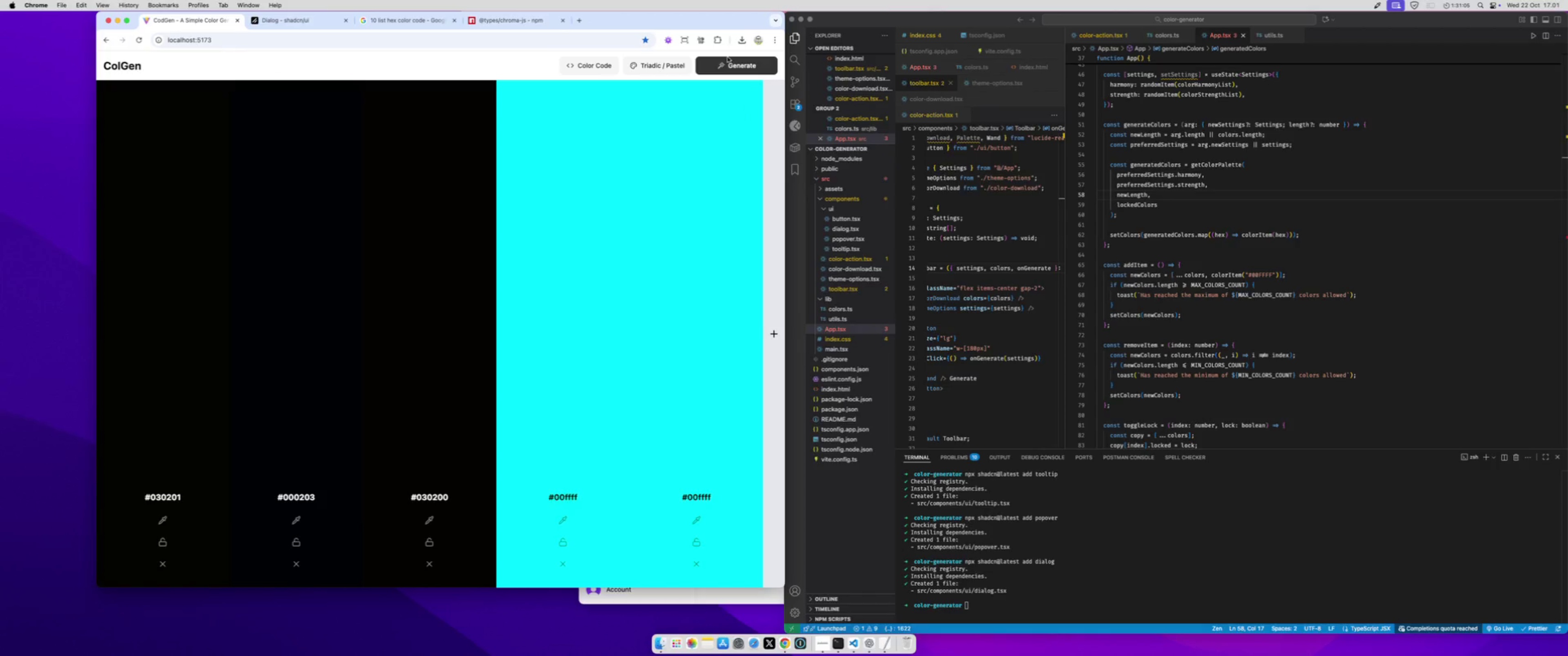 
double_click([727, 57])
 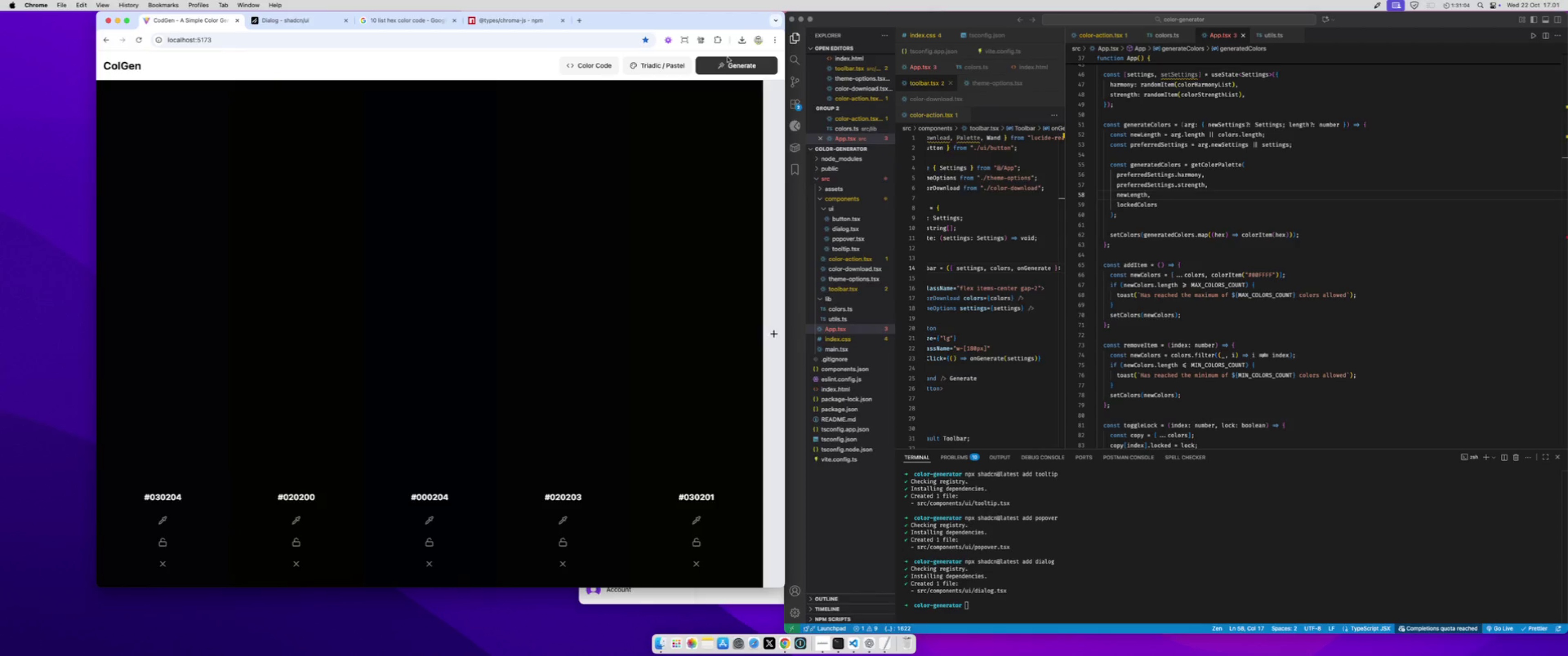 
triple_click([727, 57])
 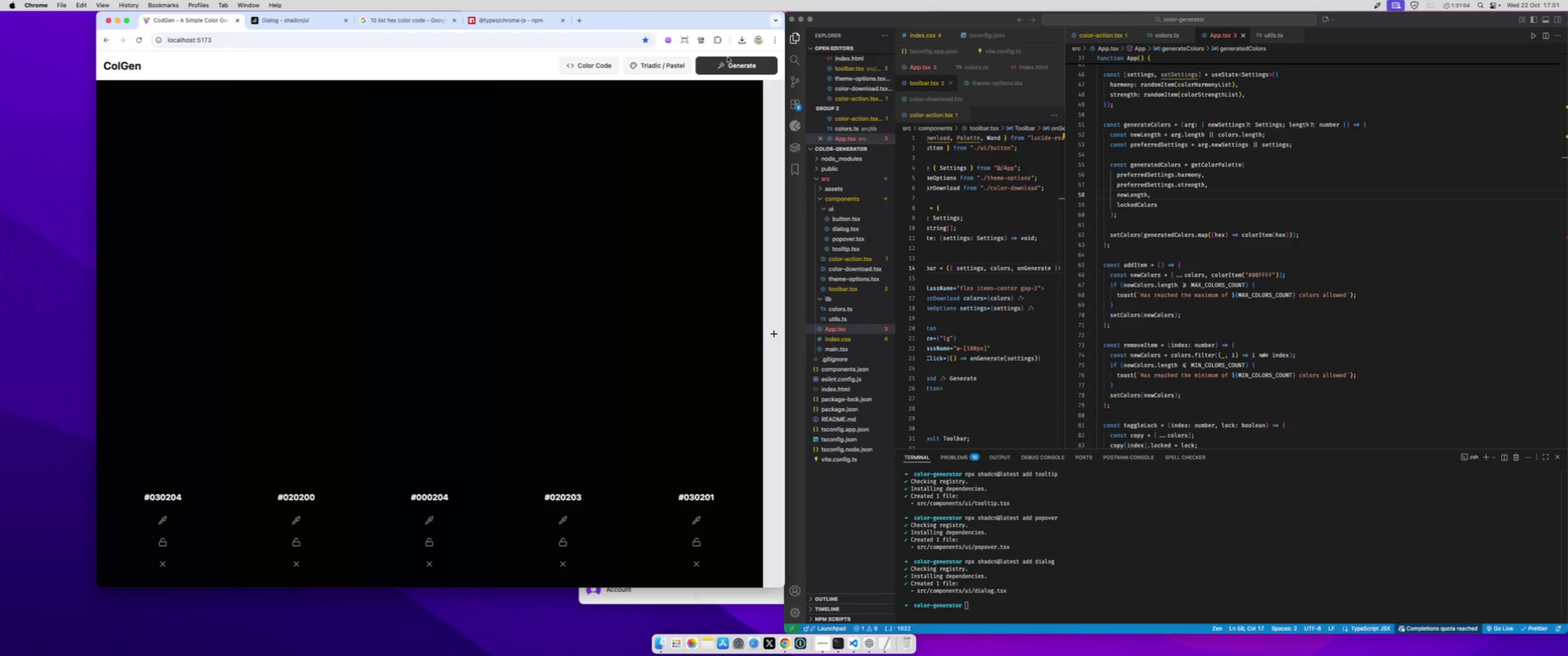 
triple_click([727, 57])
 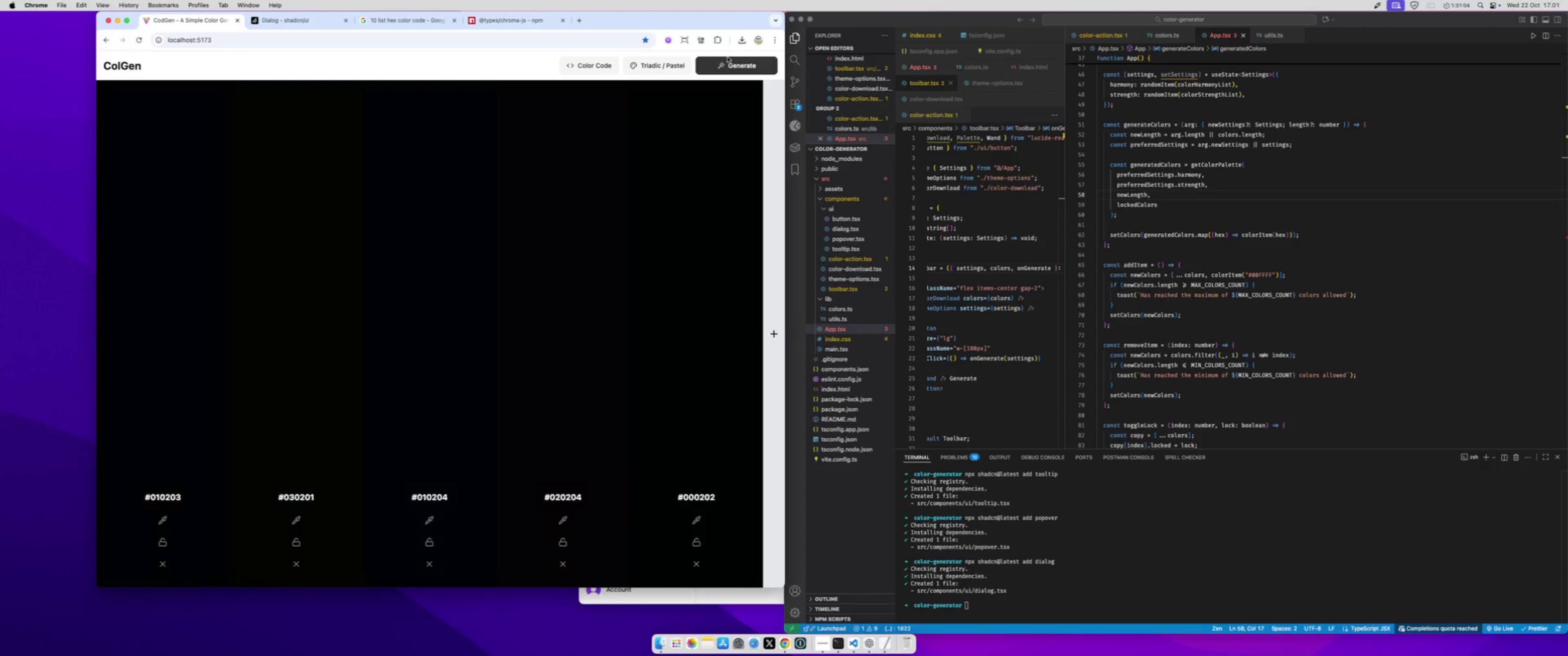 
triple_click([727, 57])
 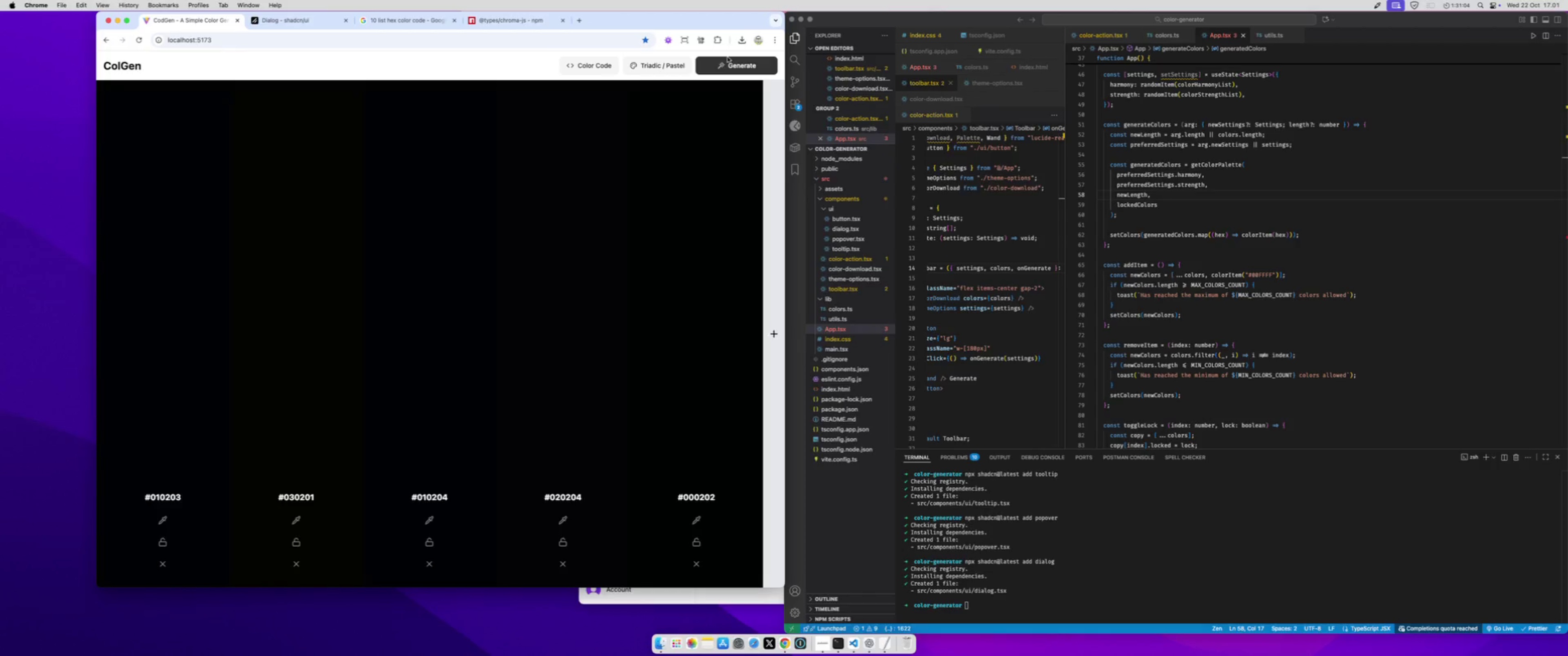 
triple_click([727, 57])
 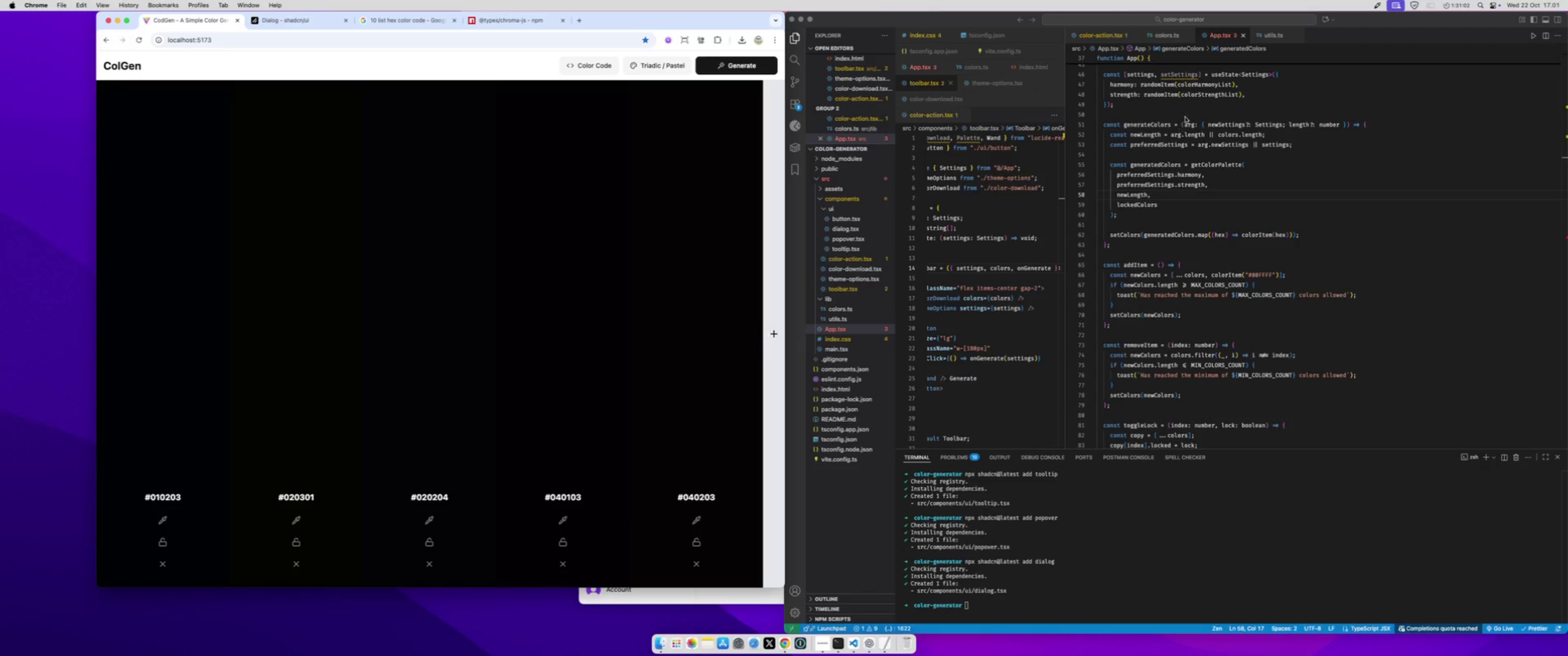 
left_click([1190, 207])
 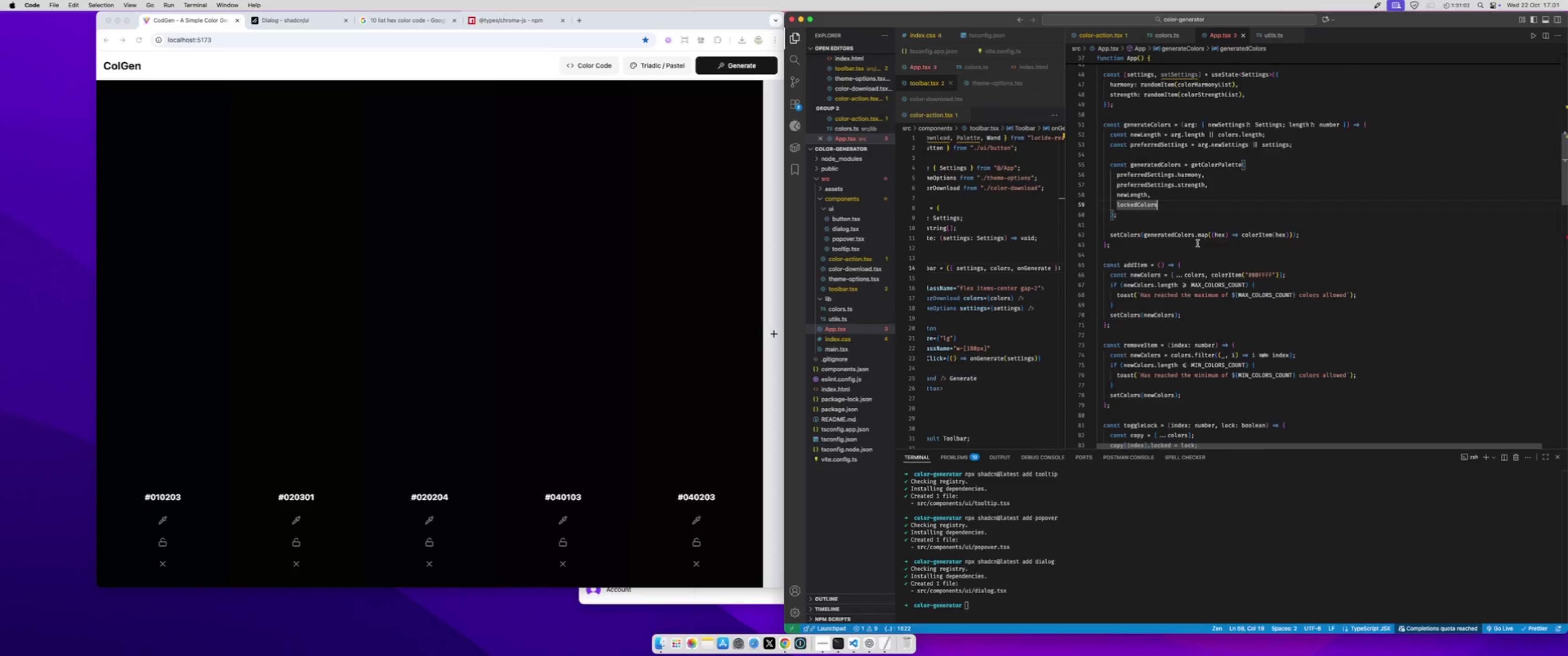 
scroll: coordinate [1197, 243], scroll_direction: down, amount: 17.0
 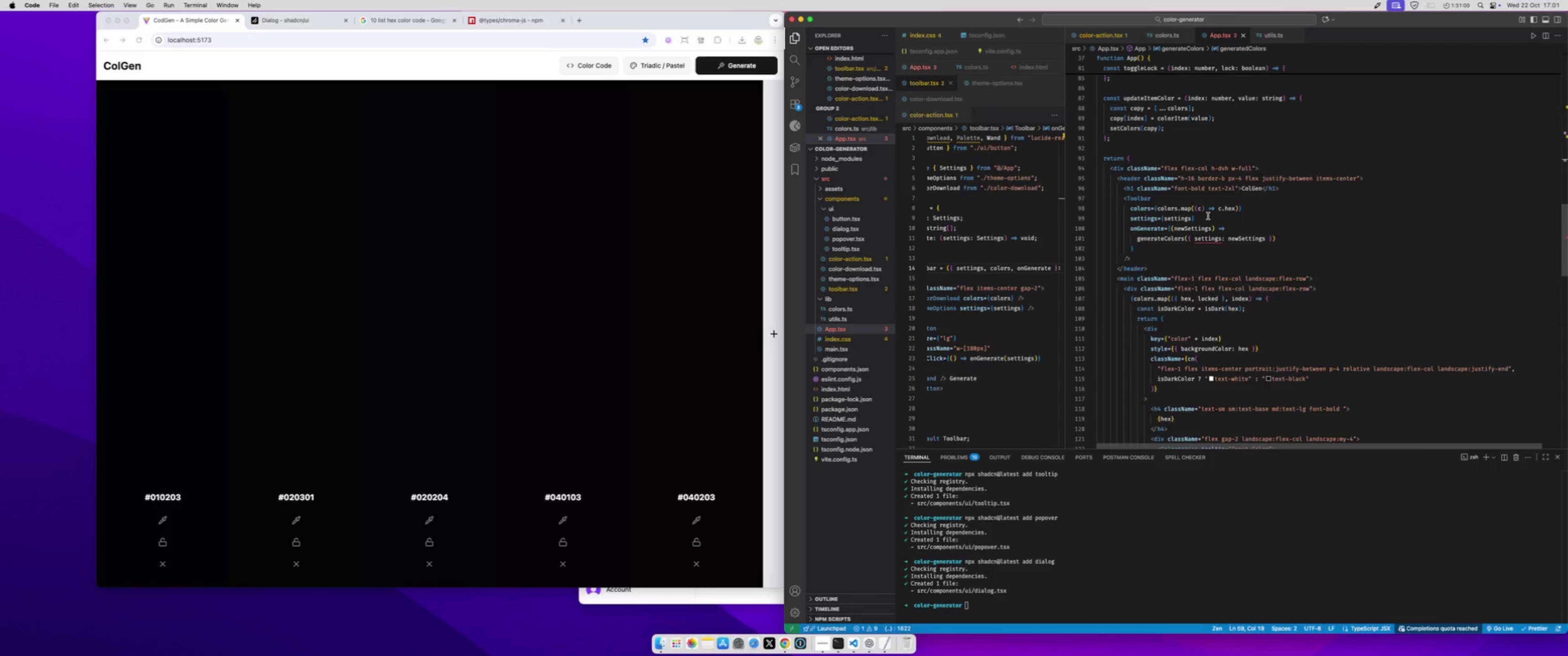 
mouse_move([1208, 239])
 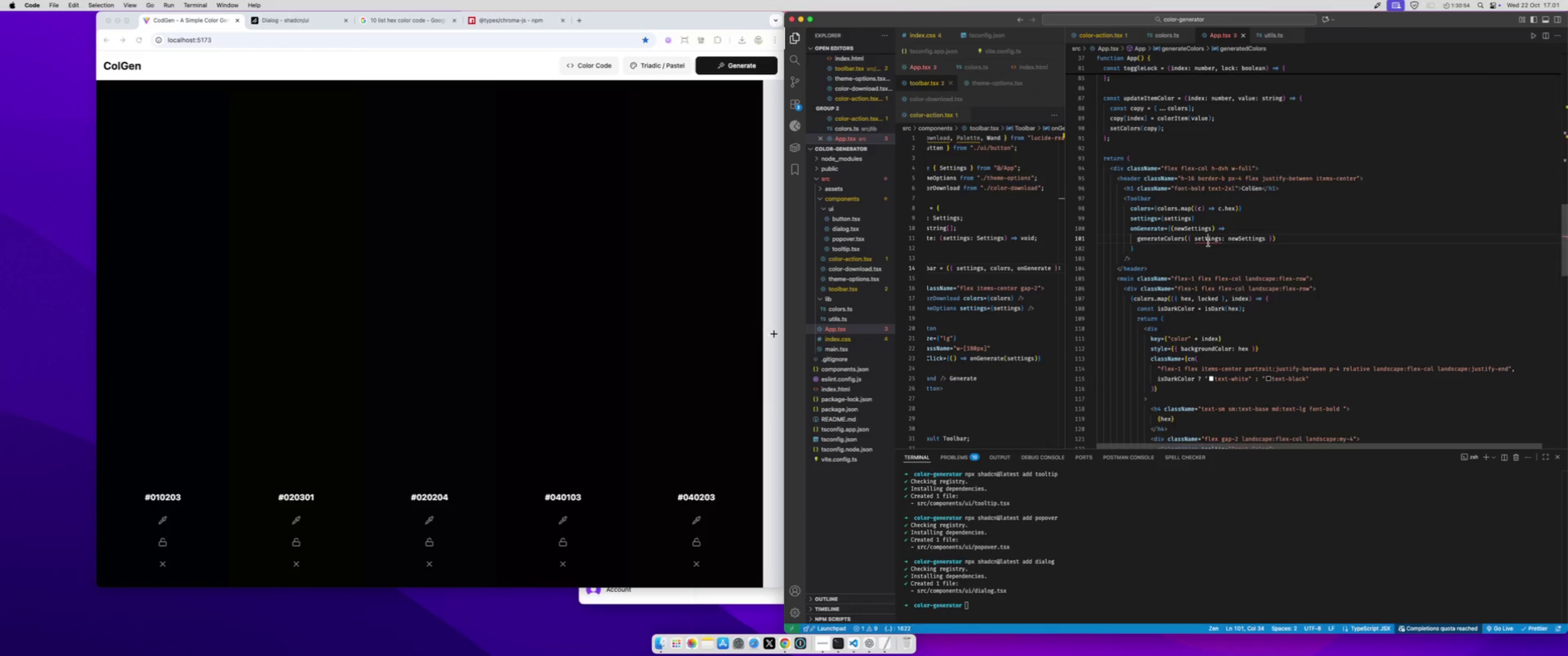 
left_click([1208, 243])
 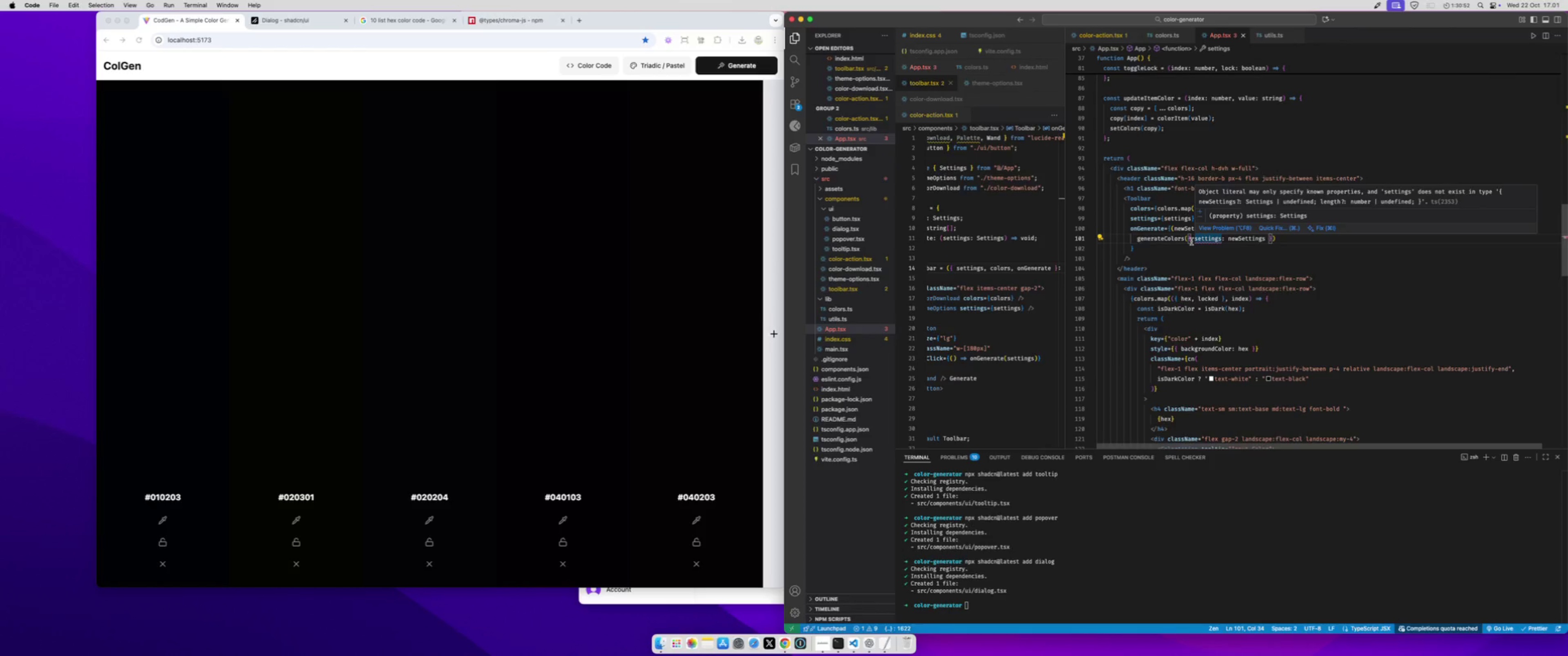 
left_click([1148, 235])
 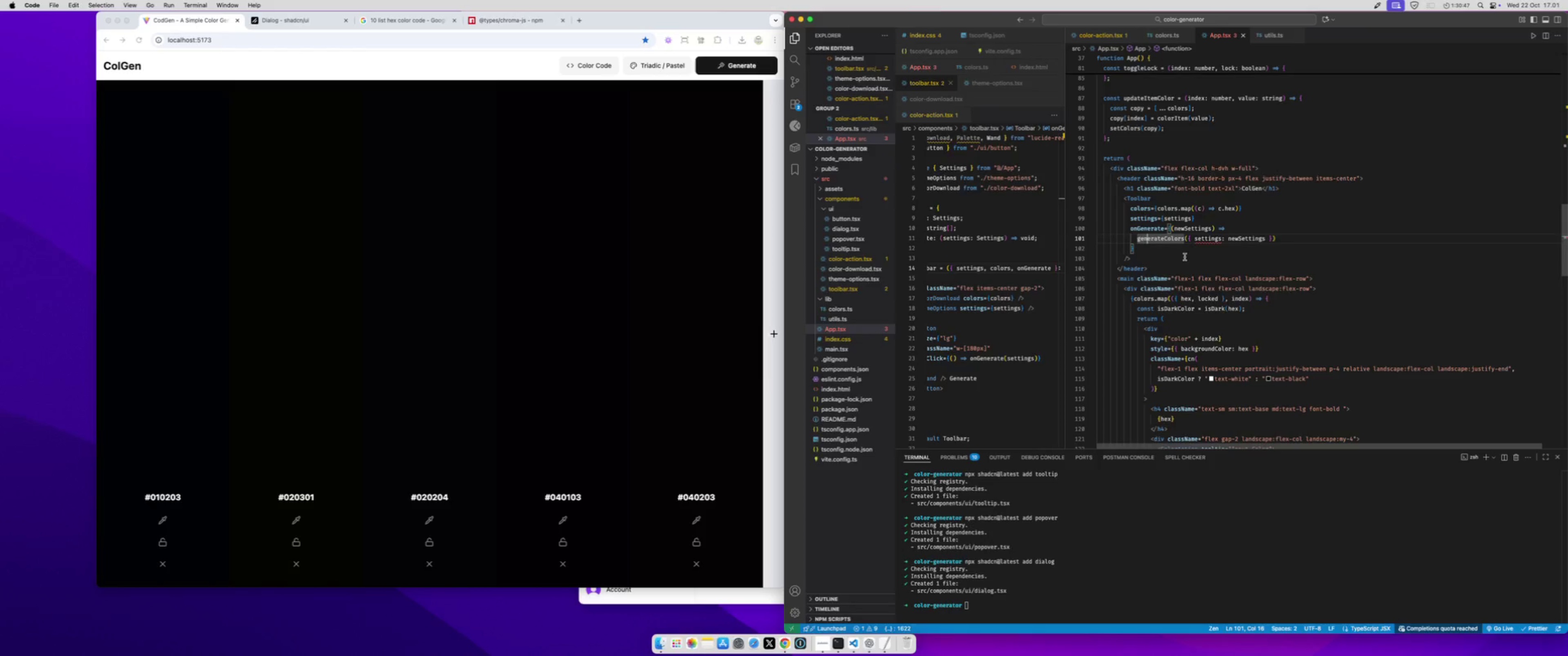 
wait(5.71)
 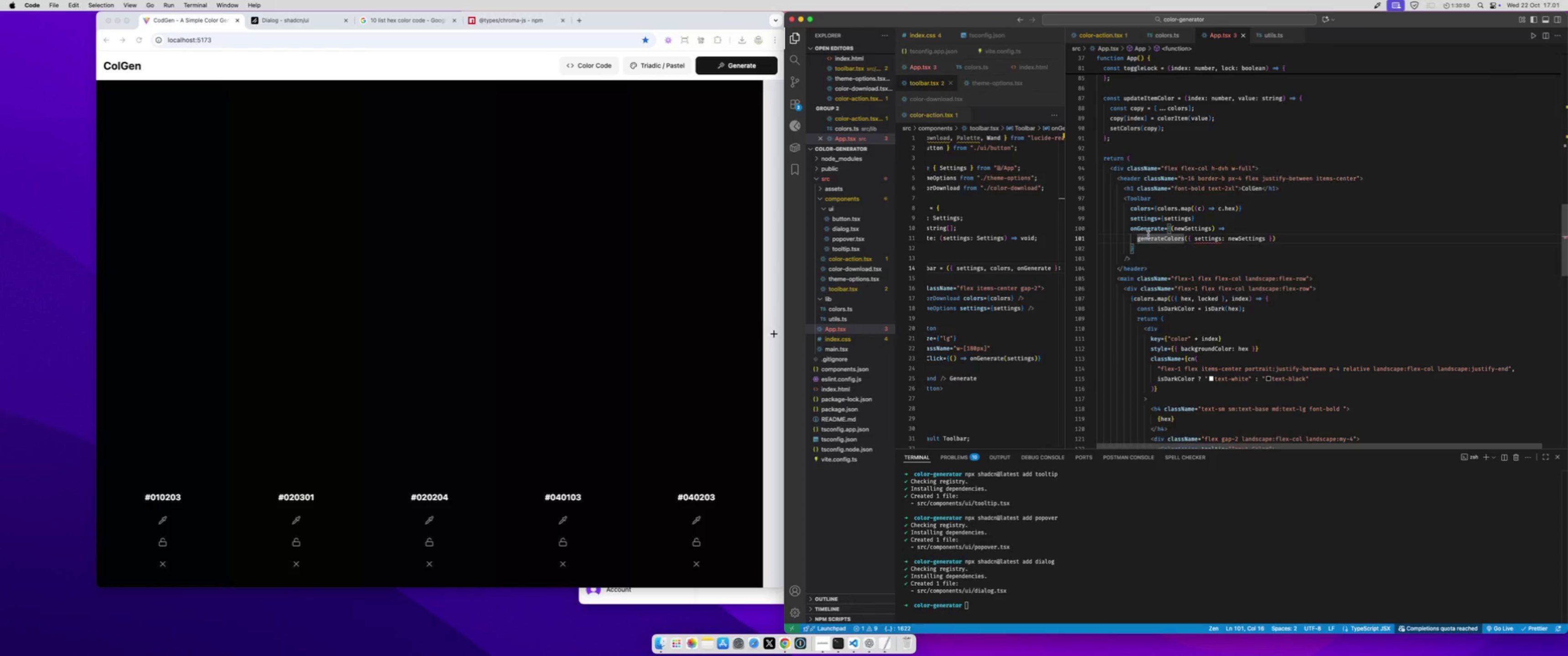 
double_click([1199, 239])
 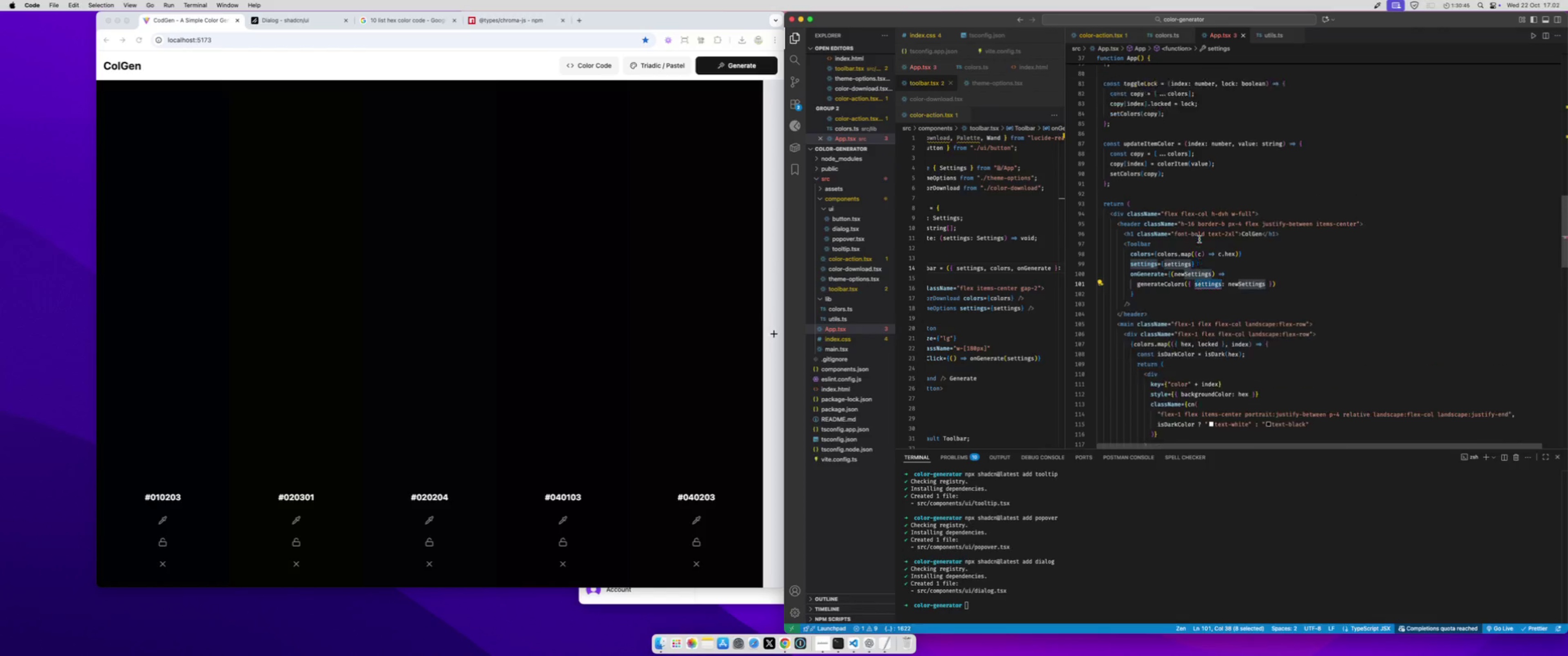 
scroll: coordinate [1199, 239], scroll_direction: up, amount: 17.0
 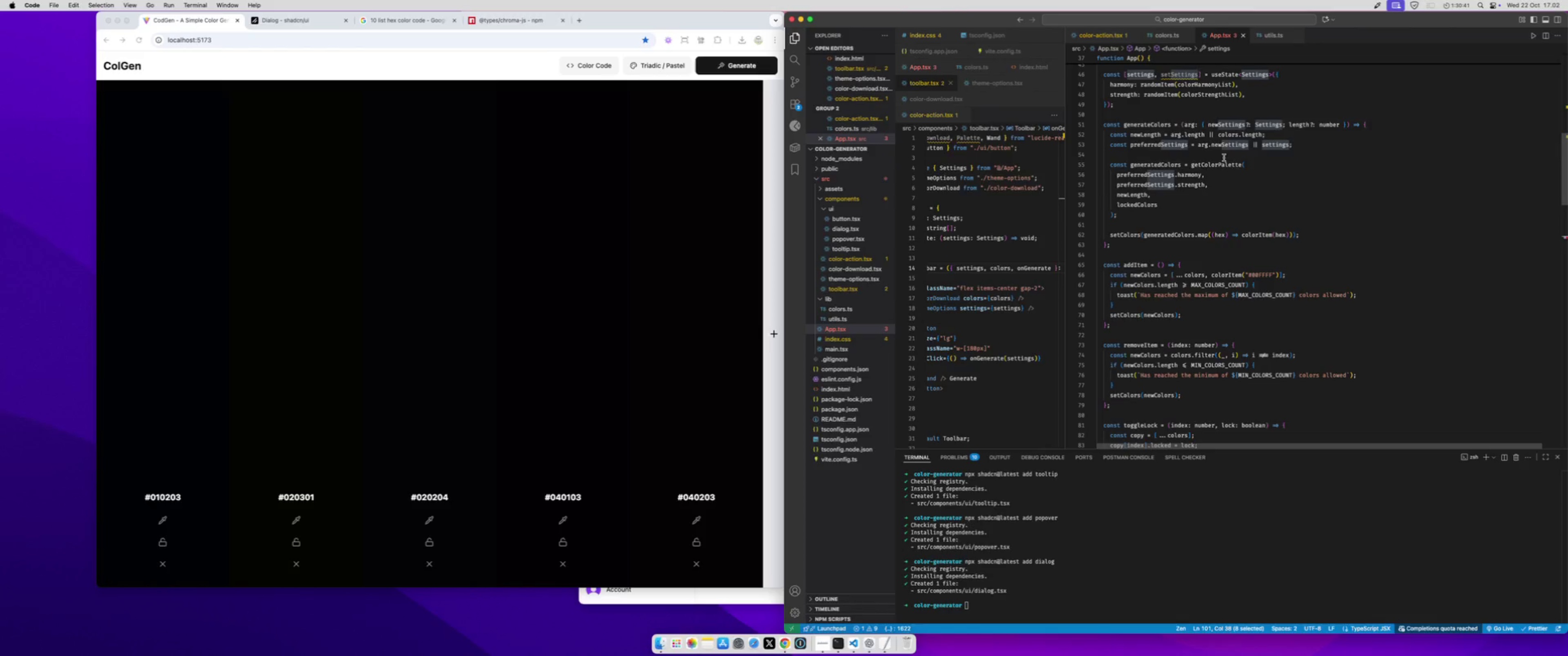 
double_click([1227, 122])
 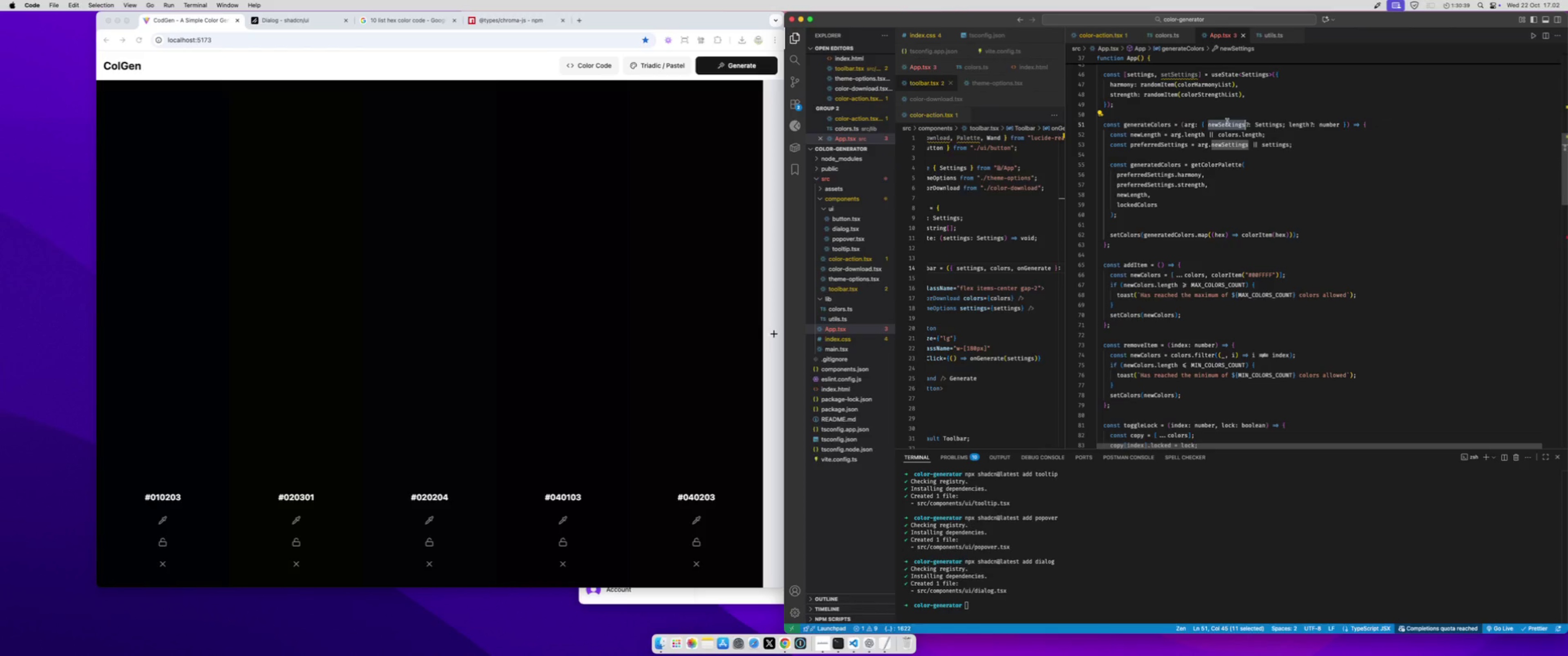 
type(settings)
 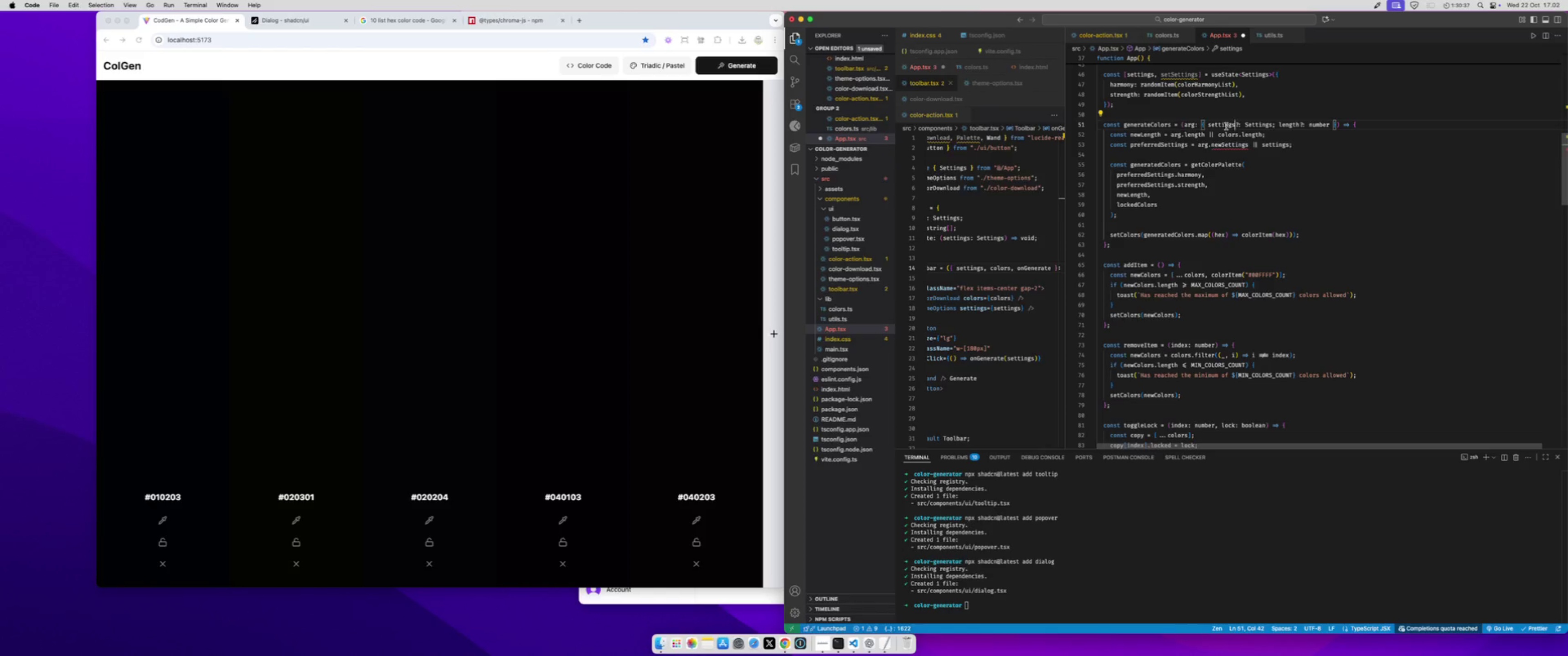 
double_click([1226, 126])
 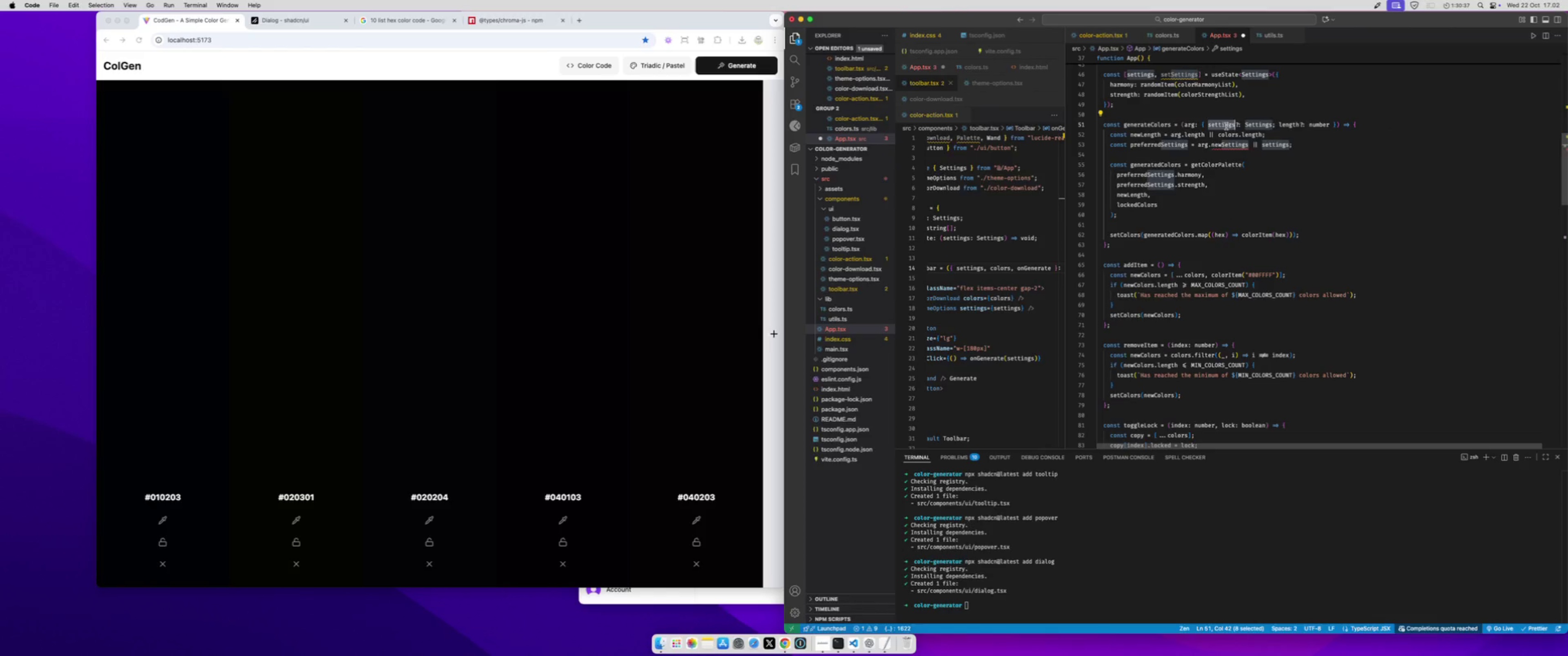 
key(Meta+CommandLeft)
 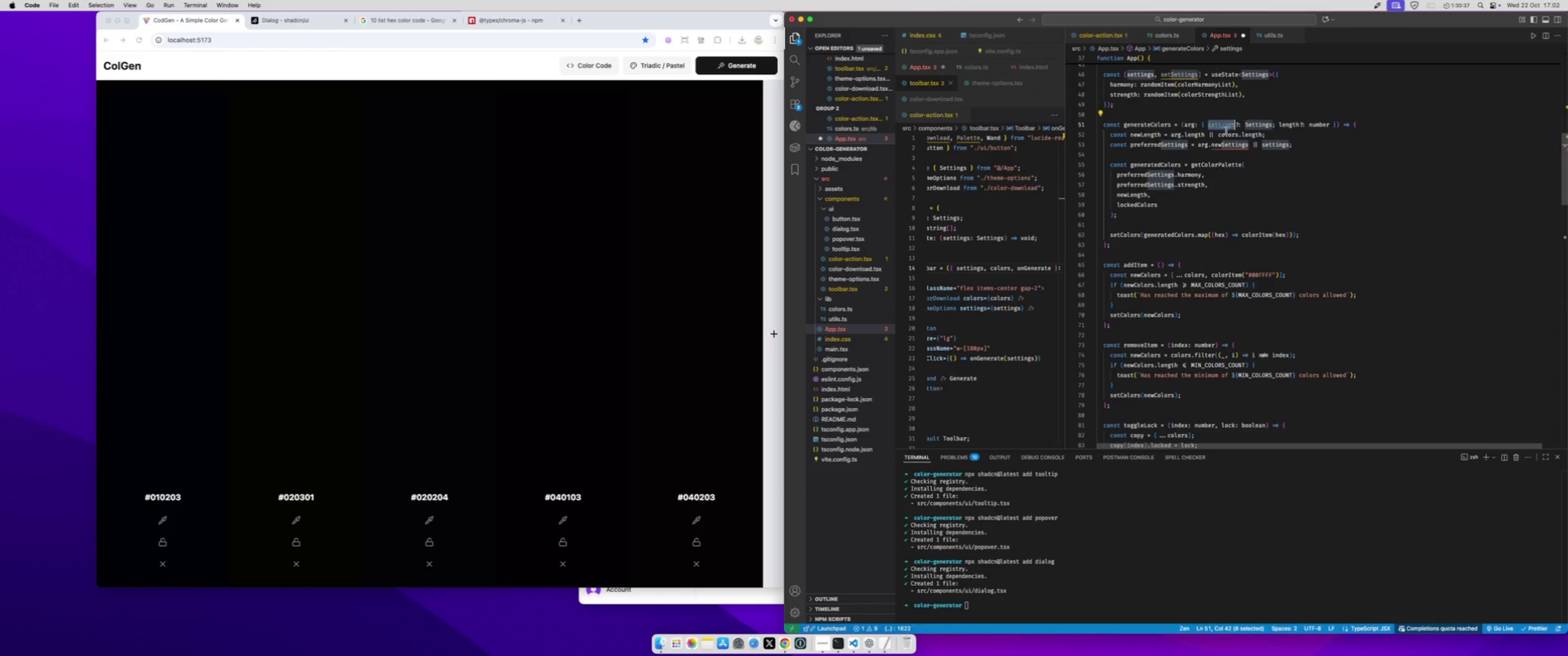 
key(Meta+C)
 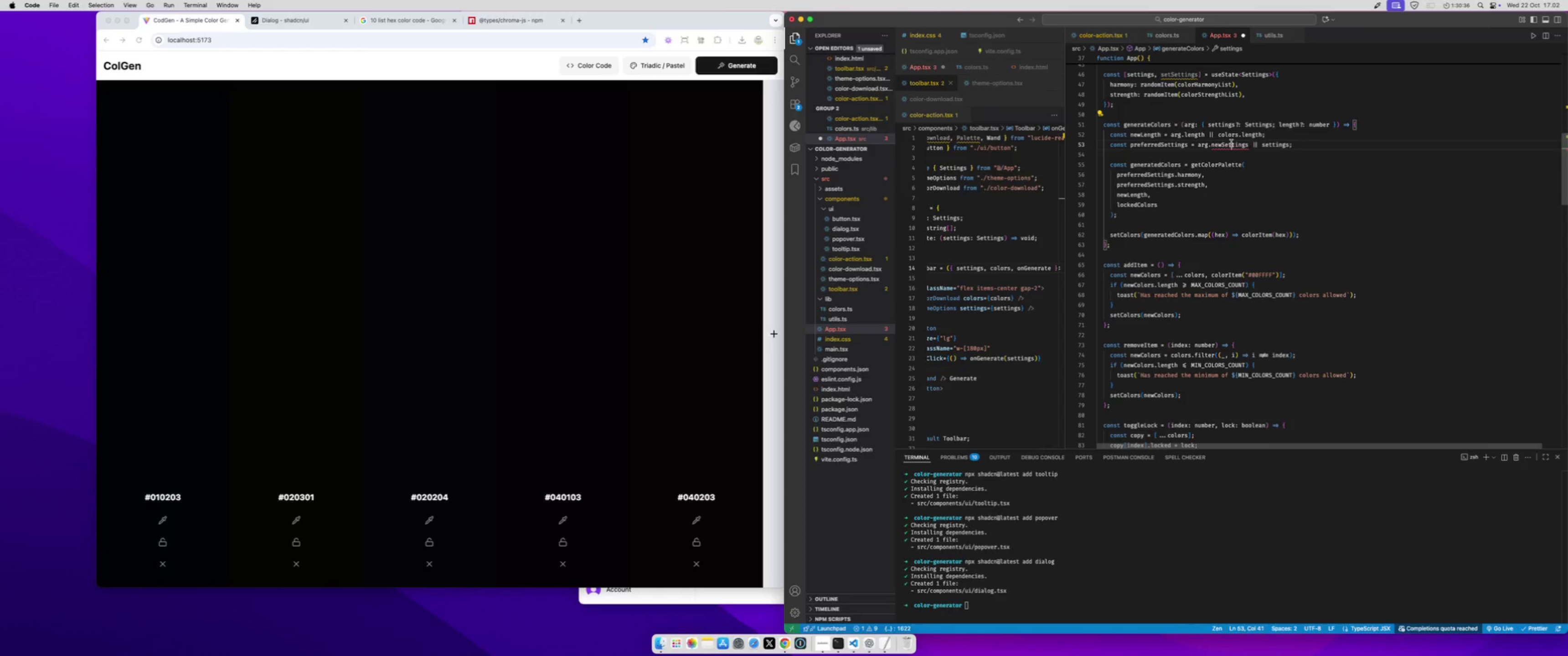 
double_click([1231, 143])
 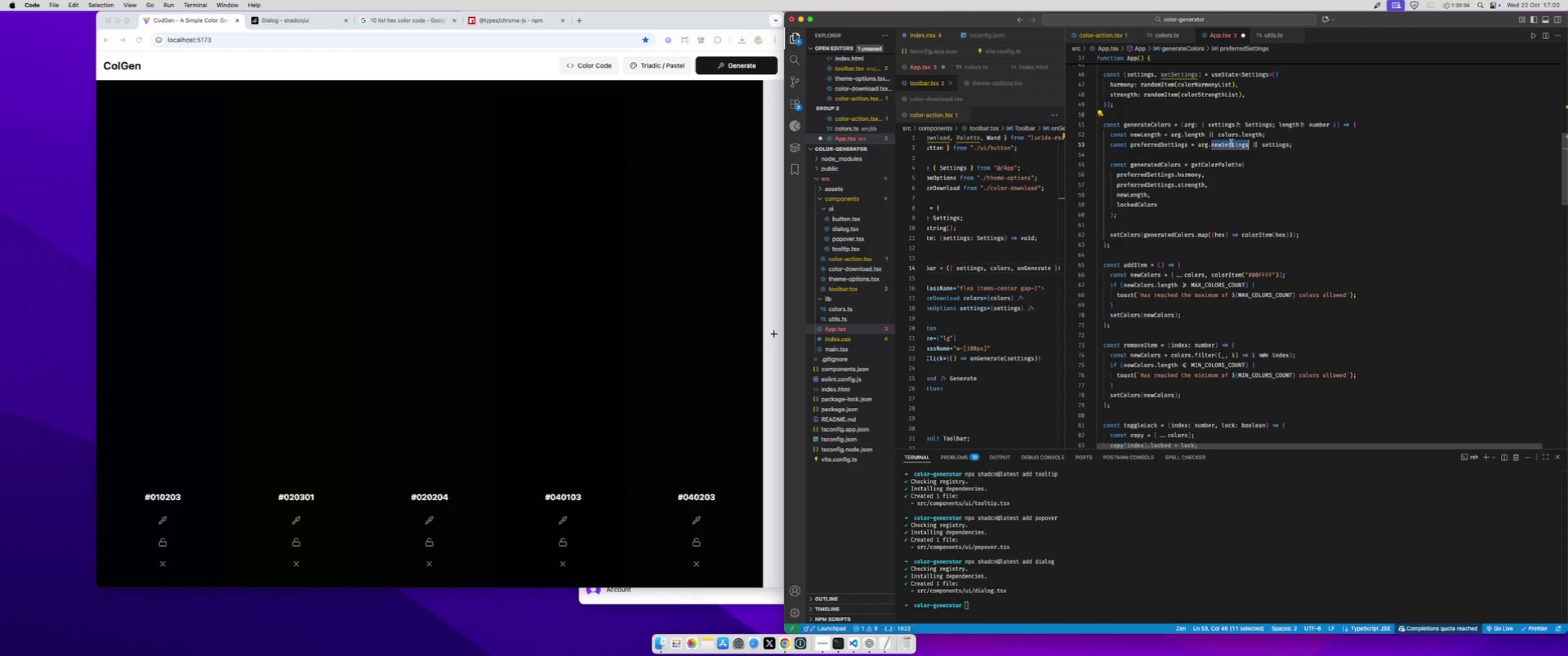 
key(Meta+CommandLeft)
 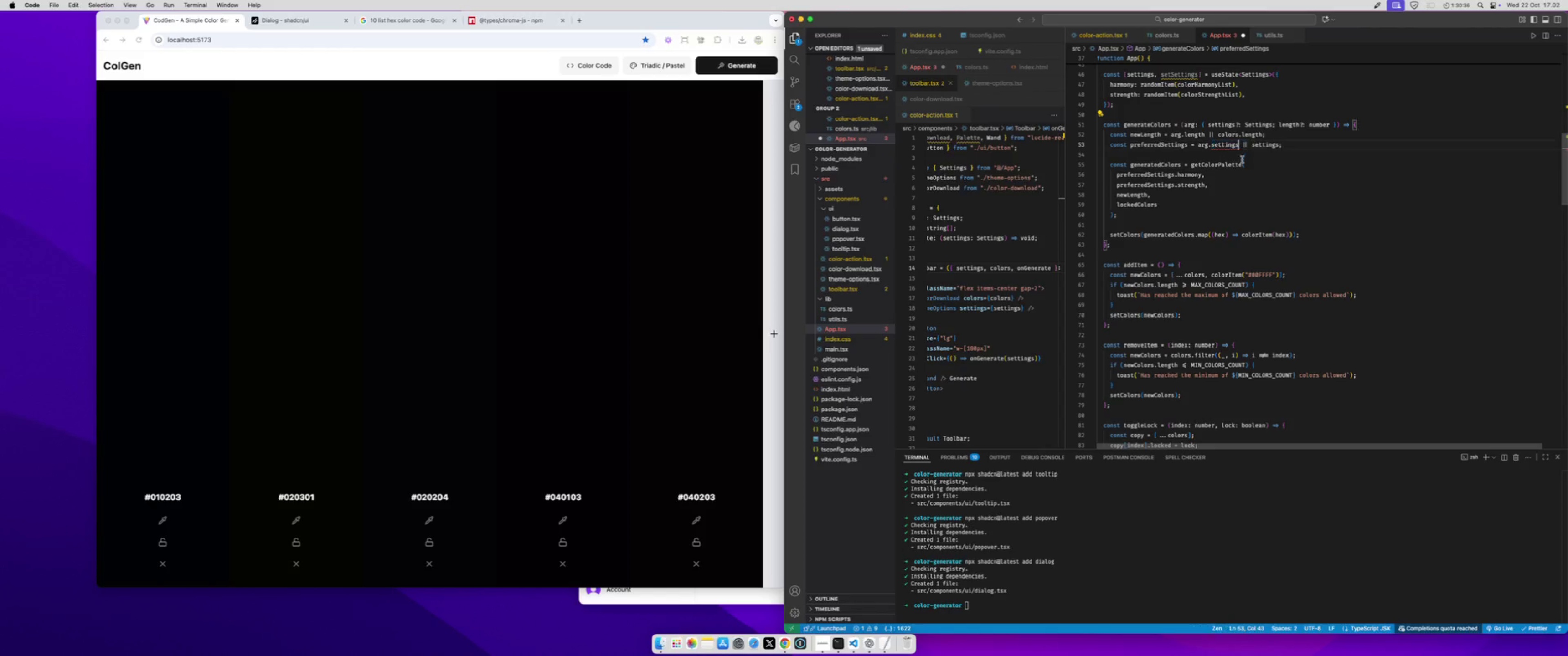 
key(Meta+V)
 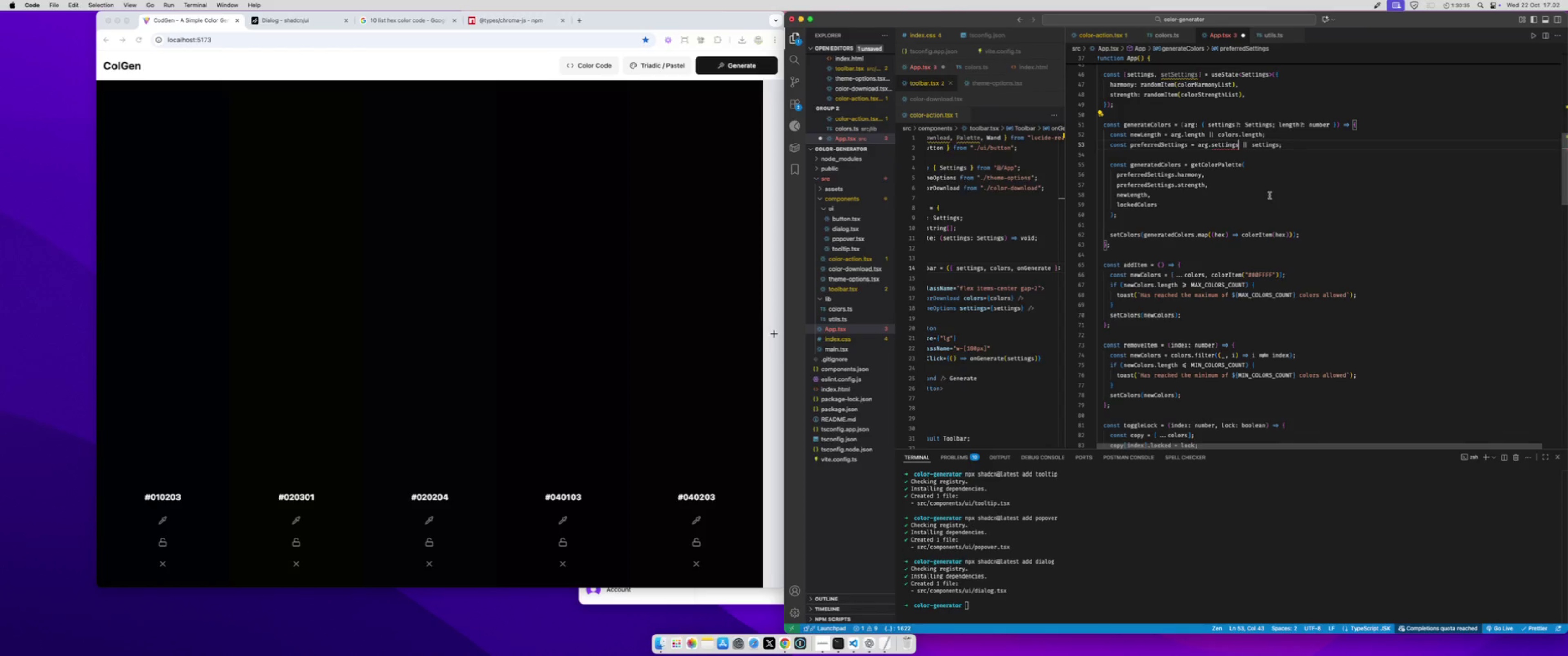 
key(Meta+S)
 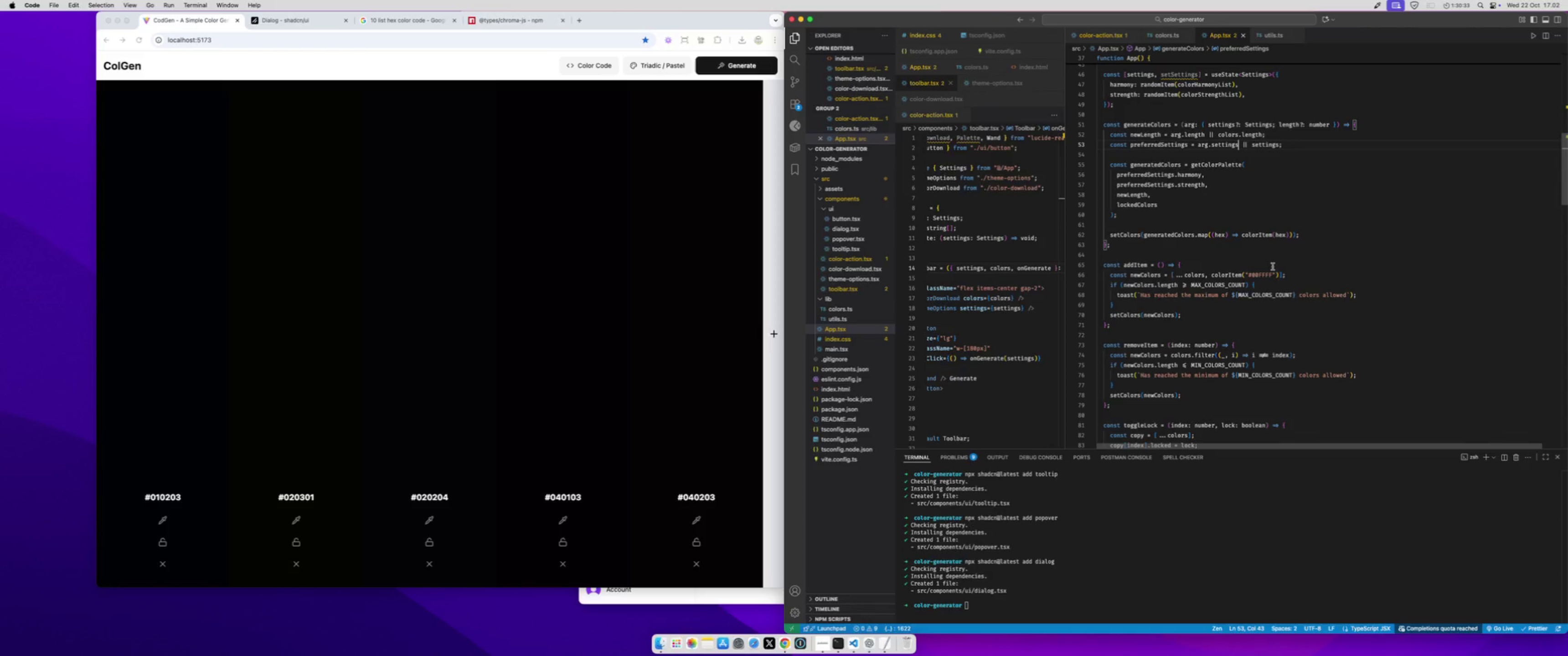 
scroll: coordinate [1273, 266], scroll_direction: down, amount: 14.0
 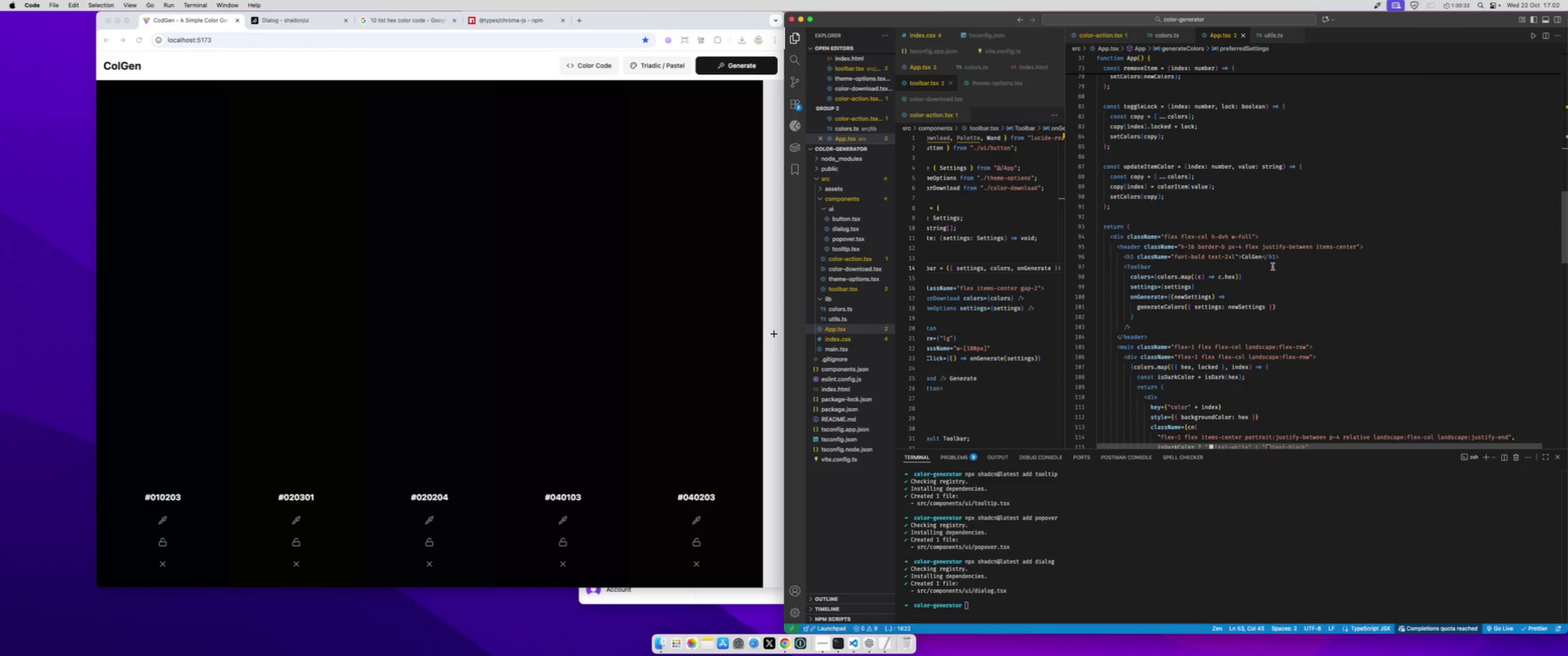 
key(Meta+CommandLeft)
 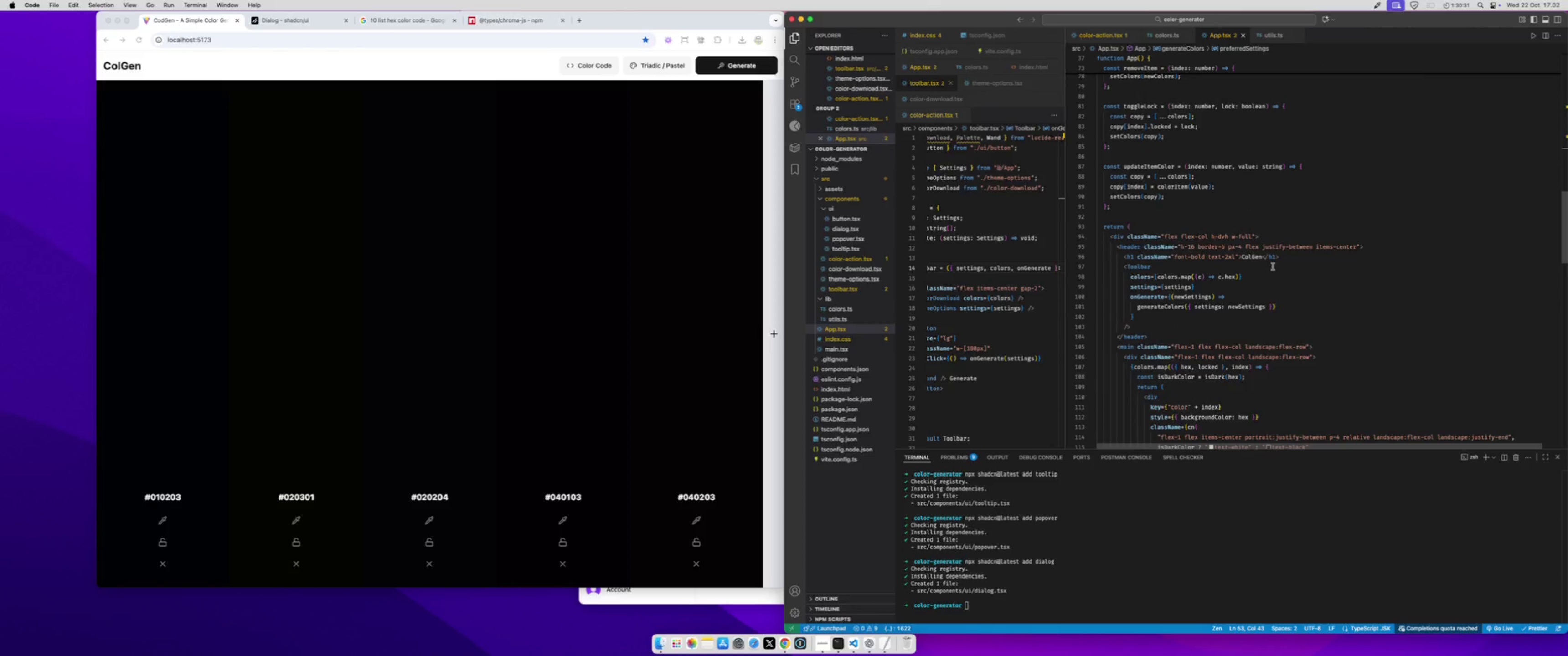 
key(Meta+S)
 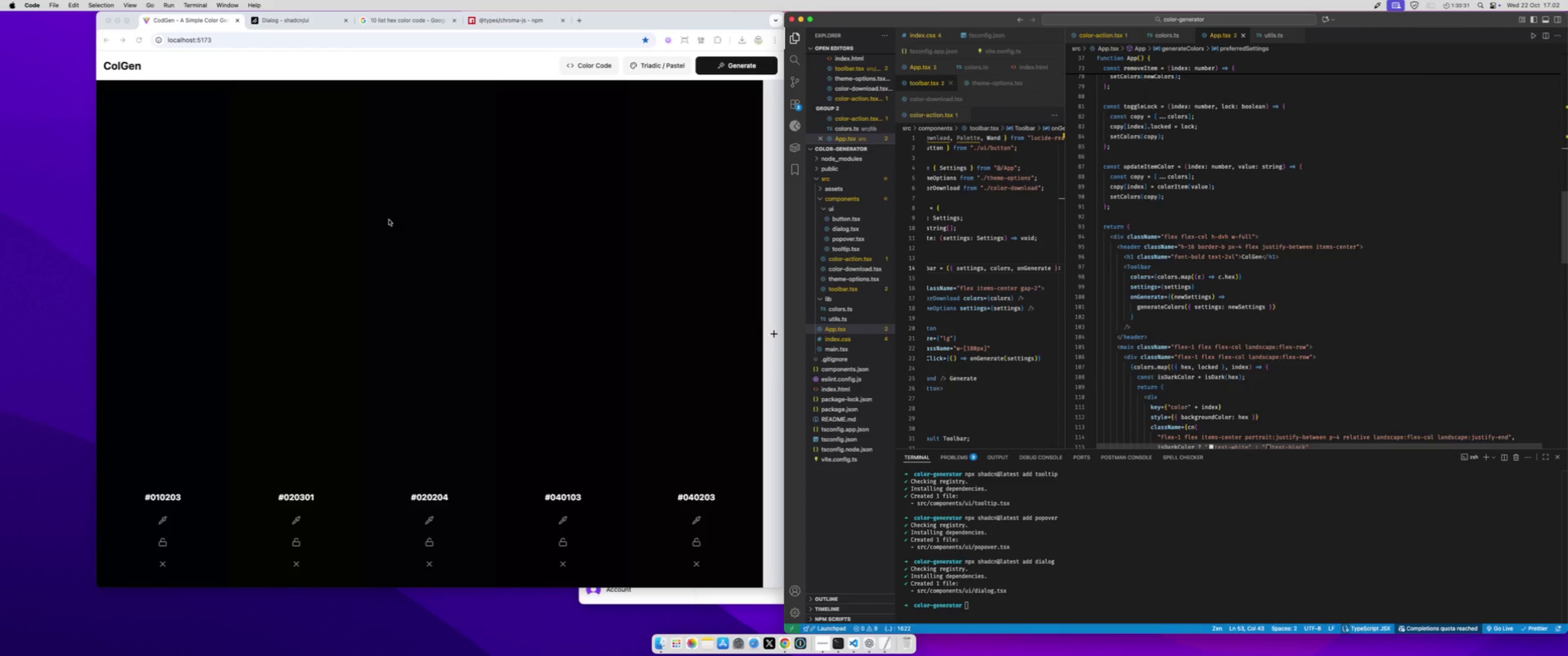 
left_click([363, 215])
 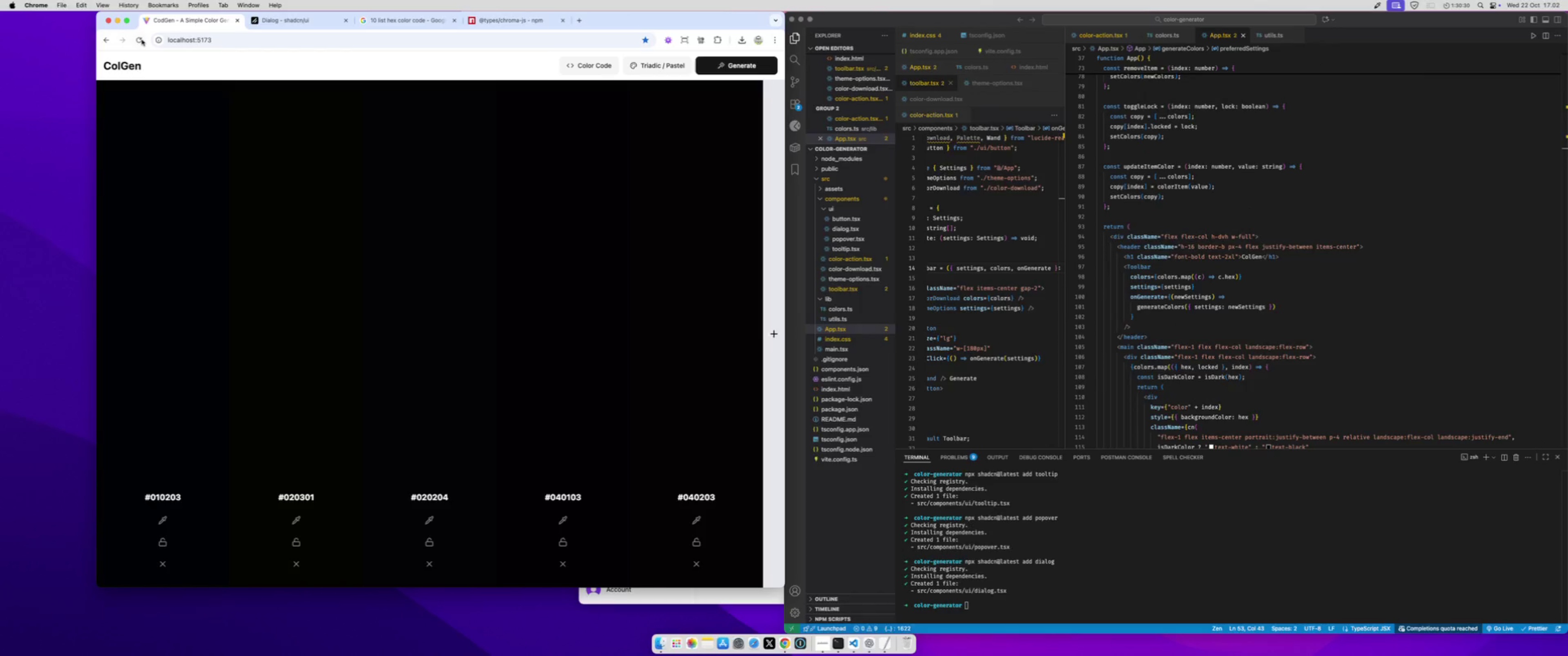 
left_click([140, 39])
 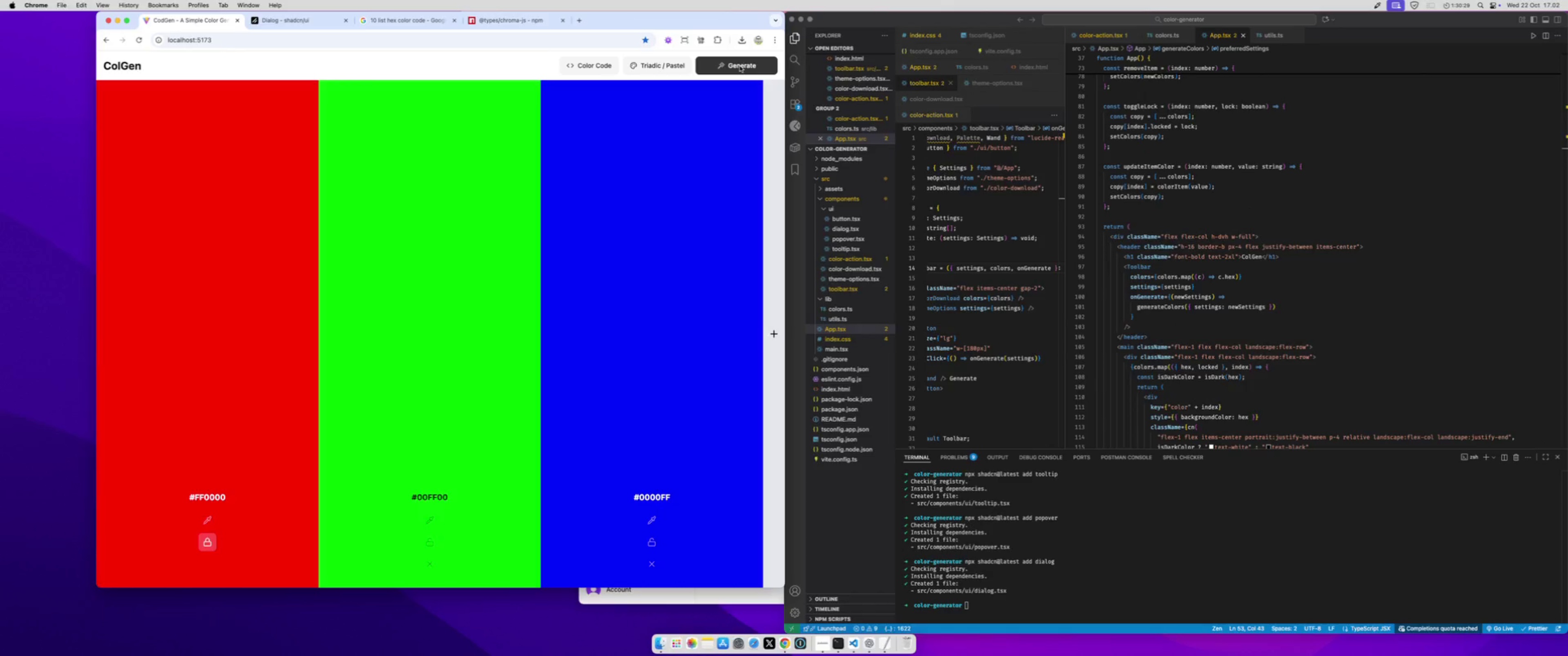 
left_click([741, 68])
 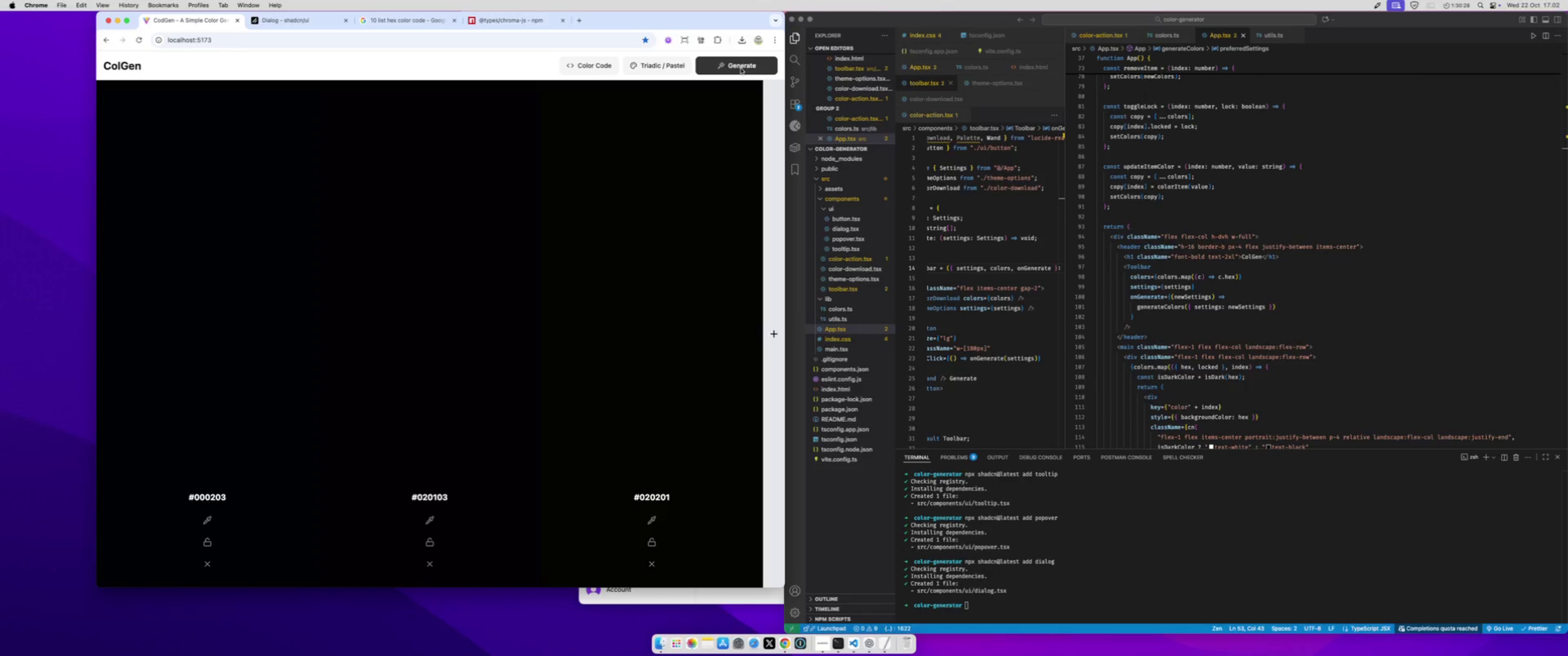 
double_click([741, 68])
 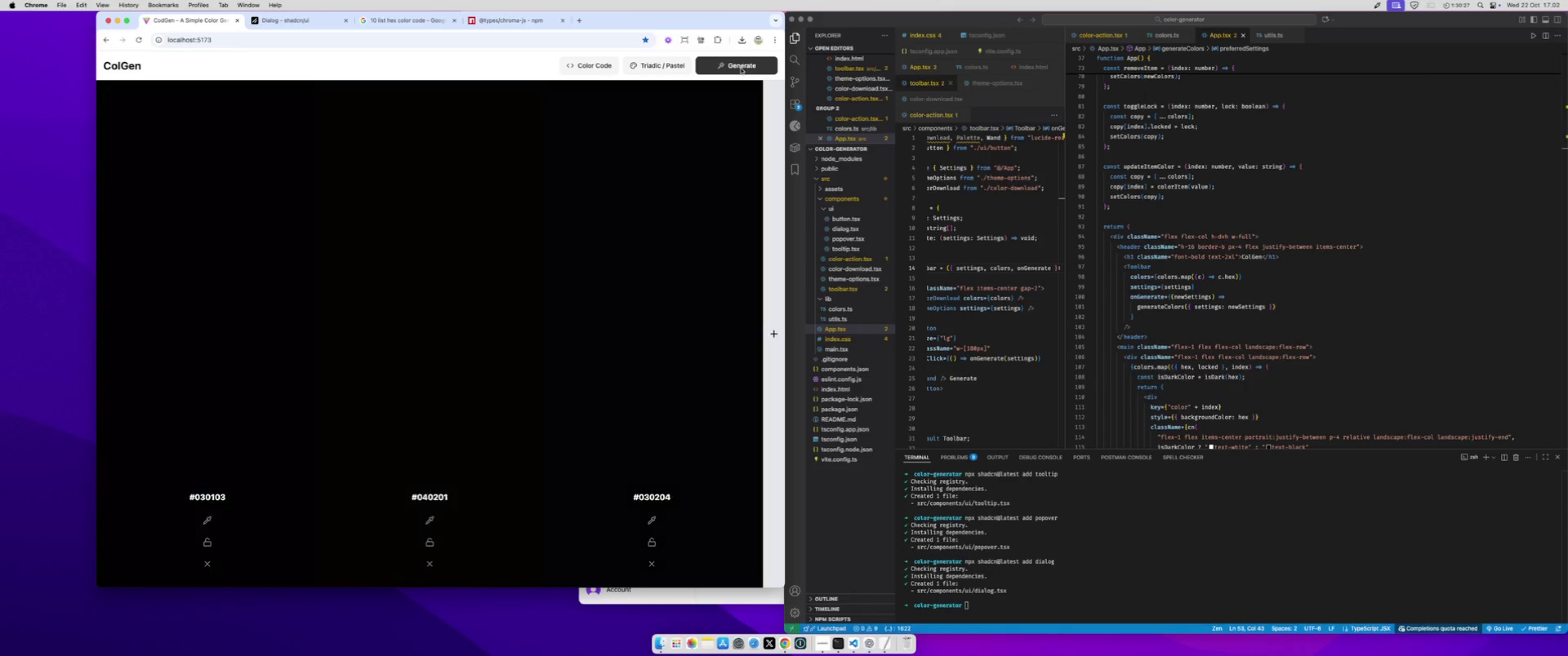 
triple_click([741, 68])
 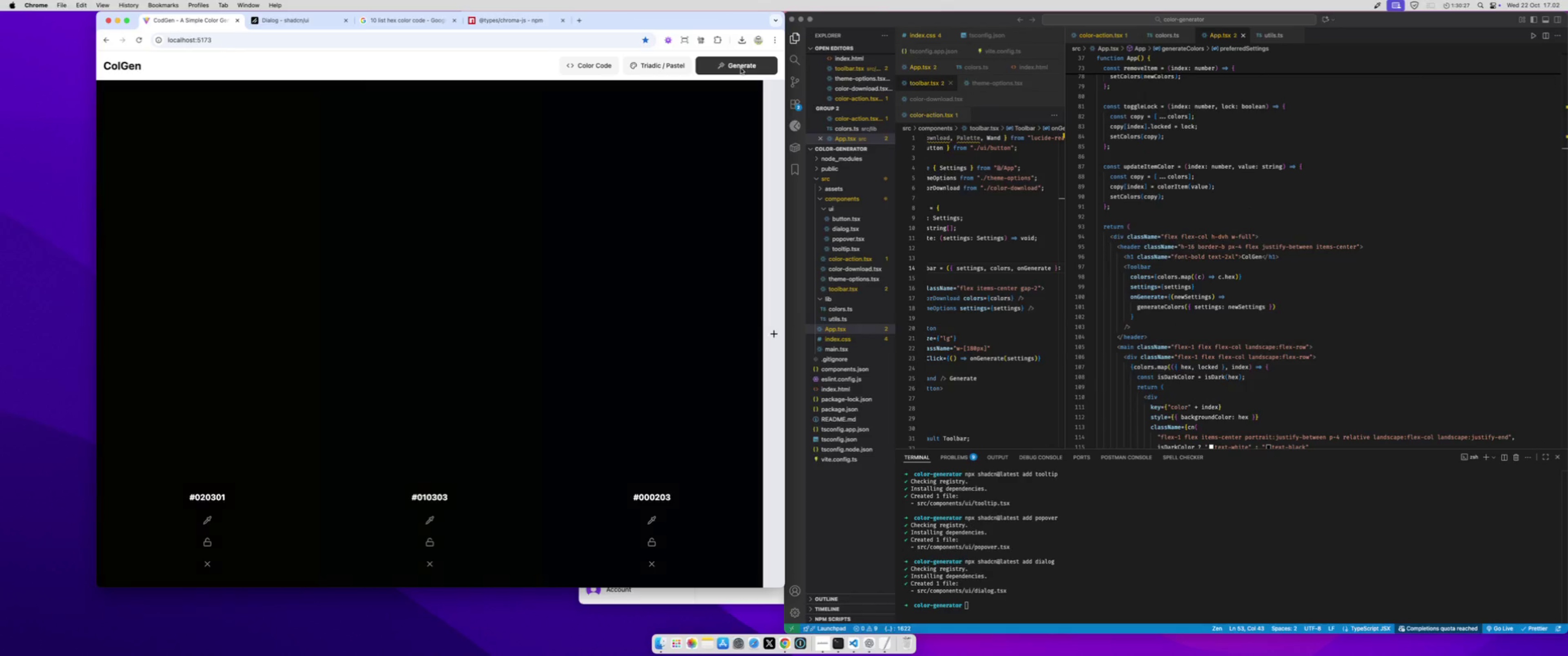 
triple_click([741, 68])
 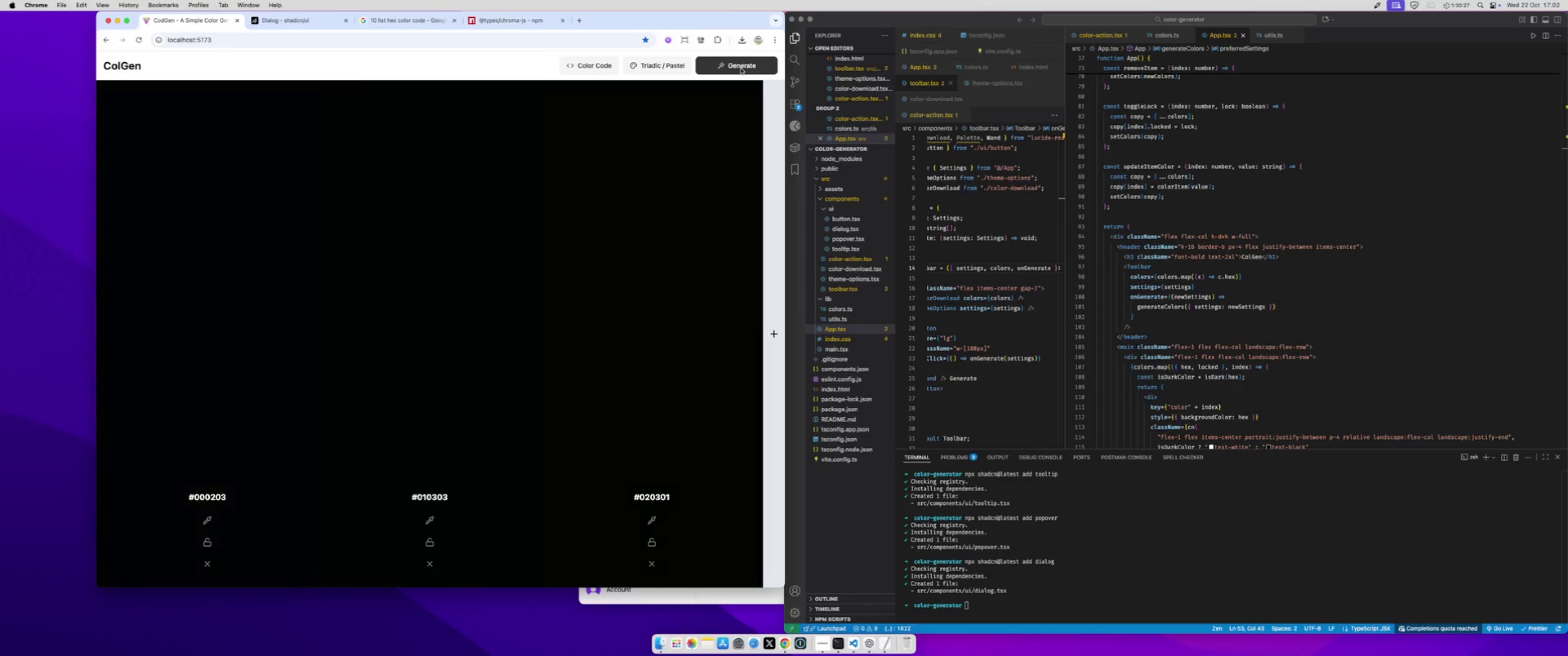 
triple_click([741, 68])
 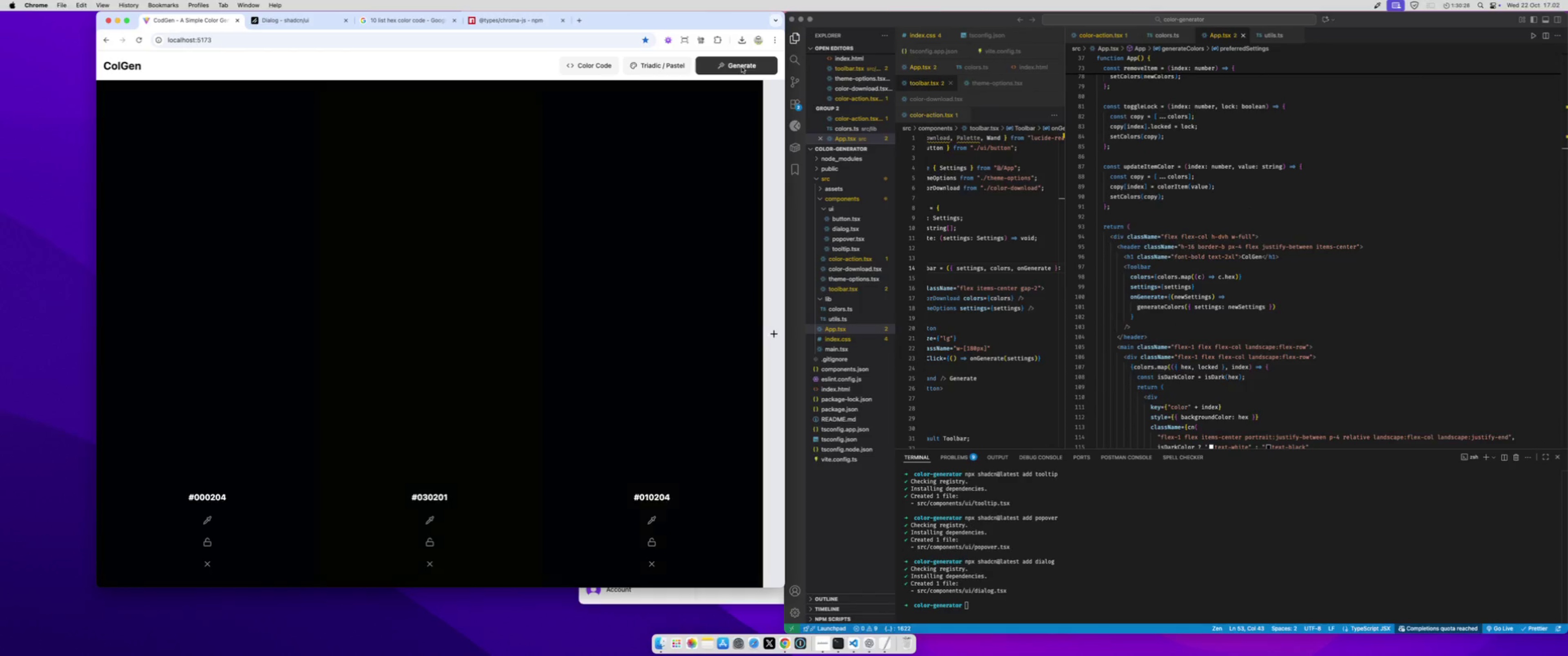 
double_click([742, 67])
 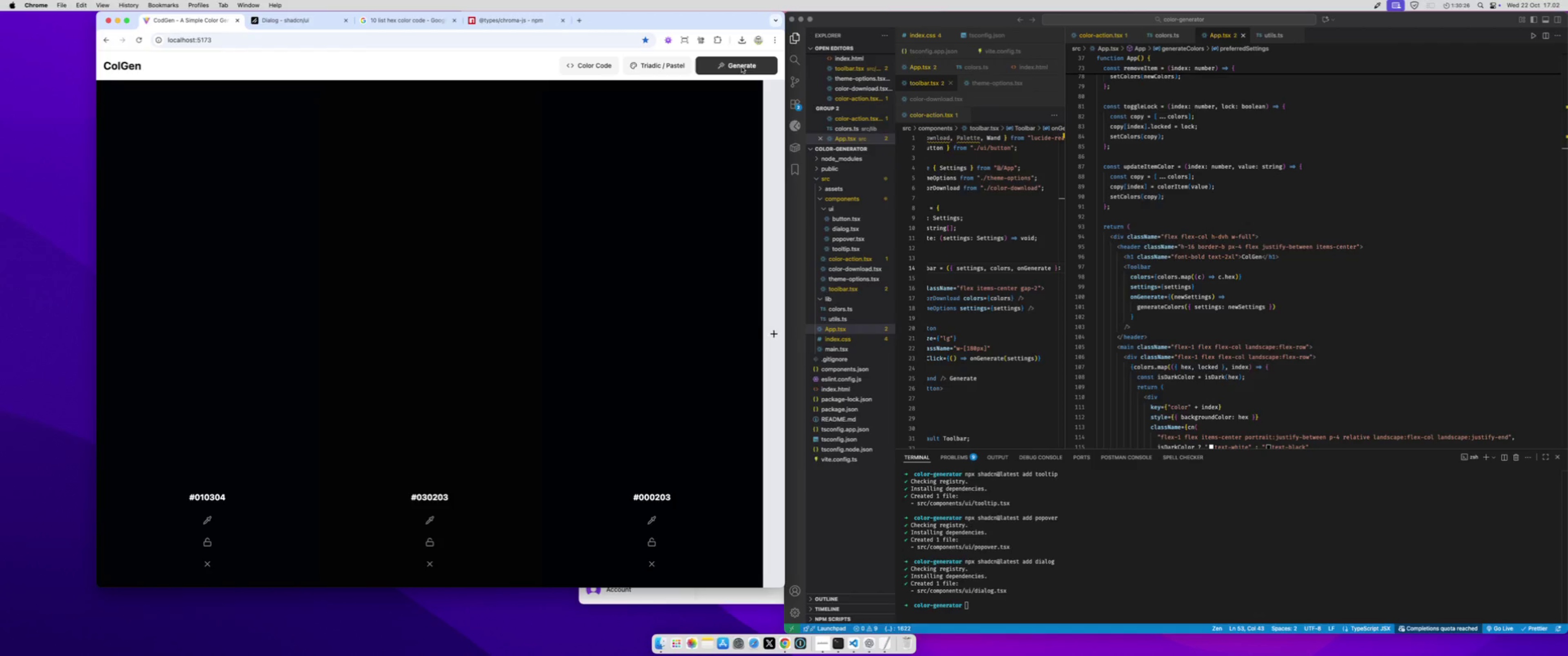 
triple_click([742, 67])
 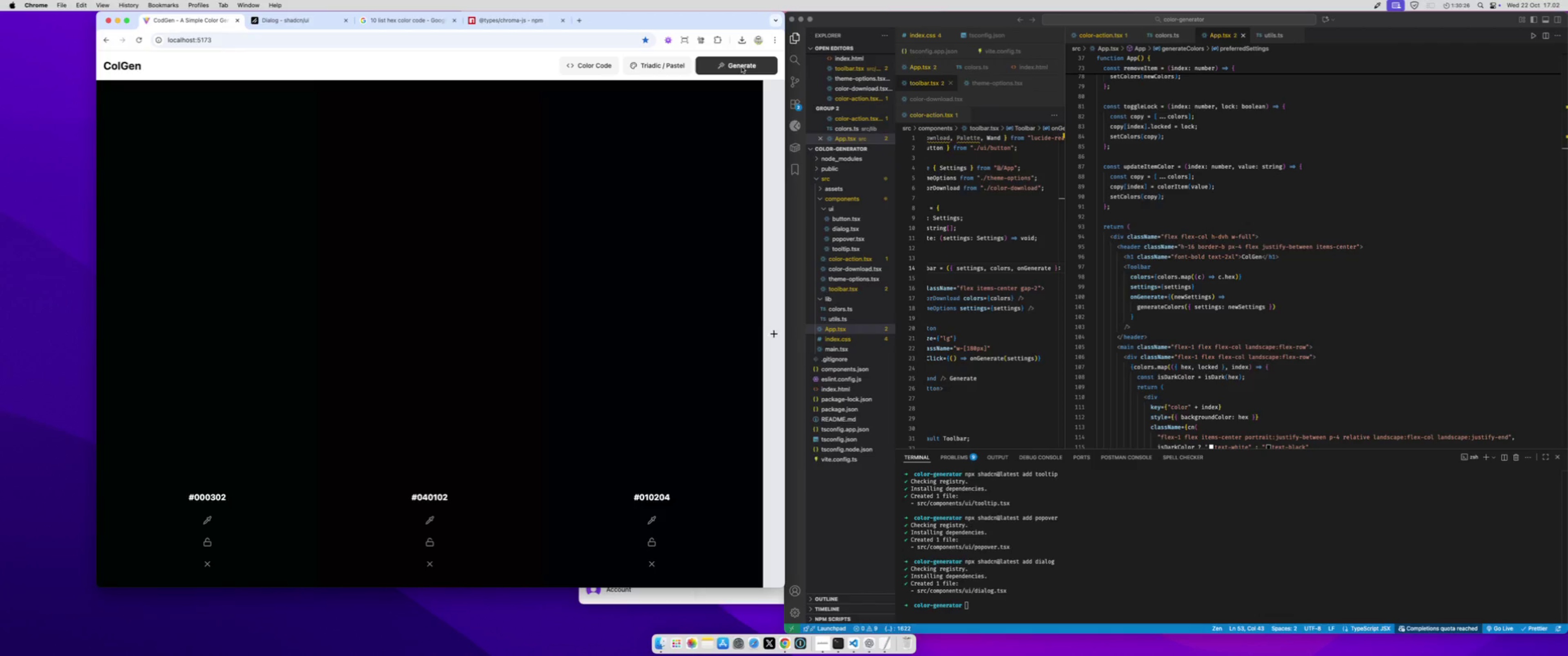 
triple_click([742, 67])
 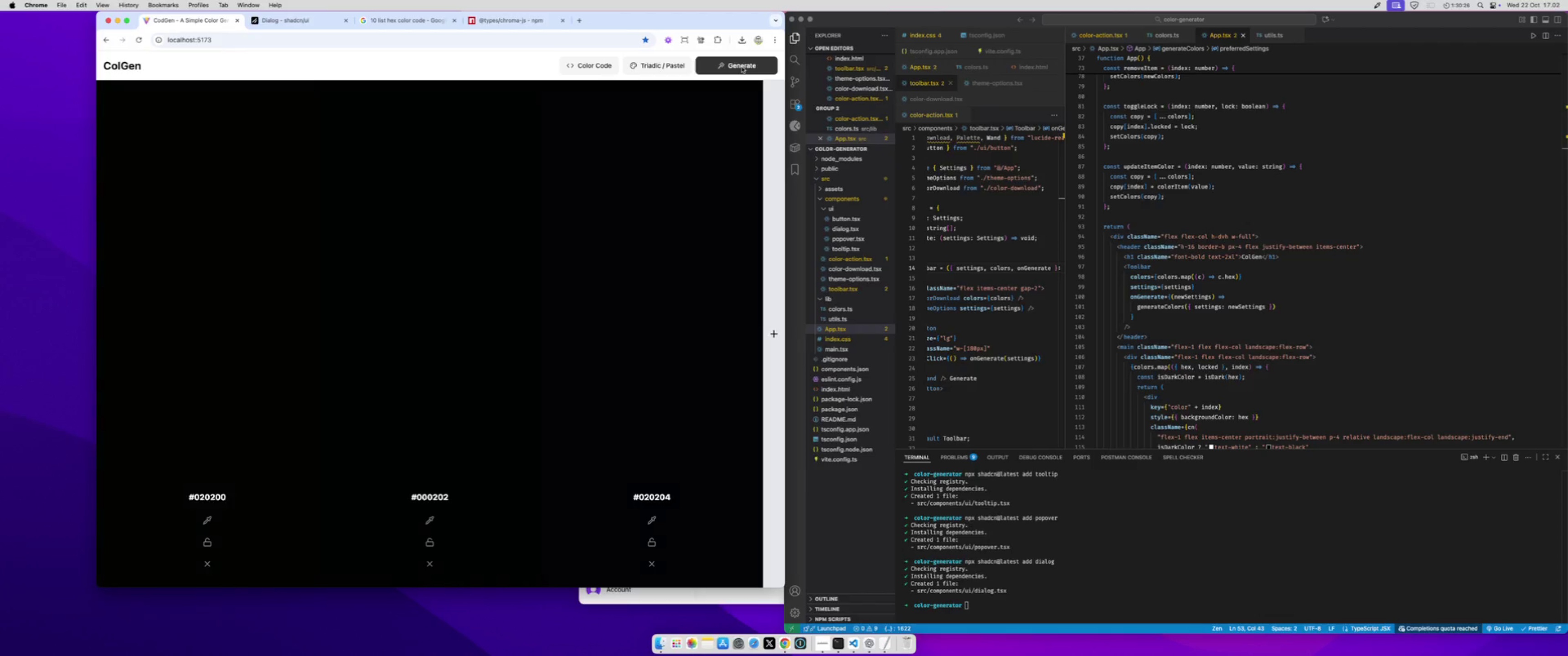 
triple_click([742, 67])
 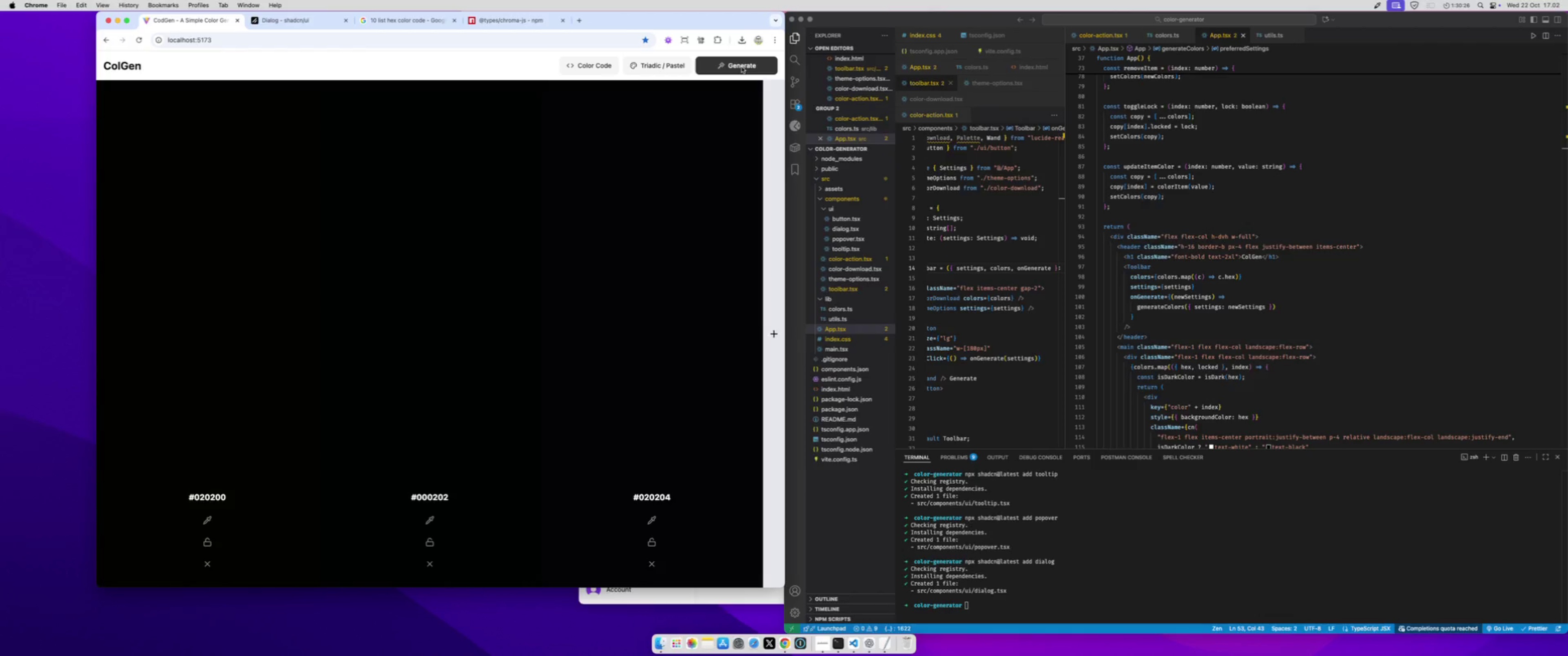 
triple_click([742, 67])
 